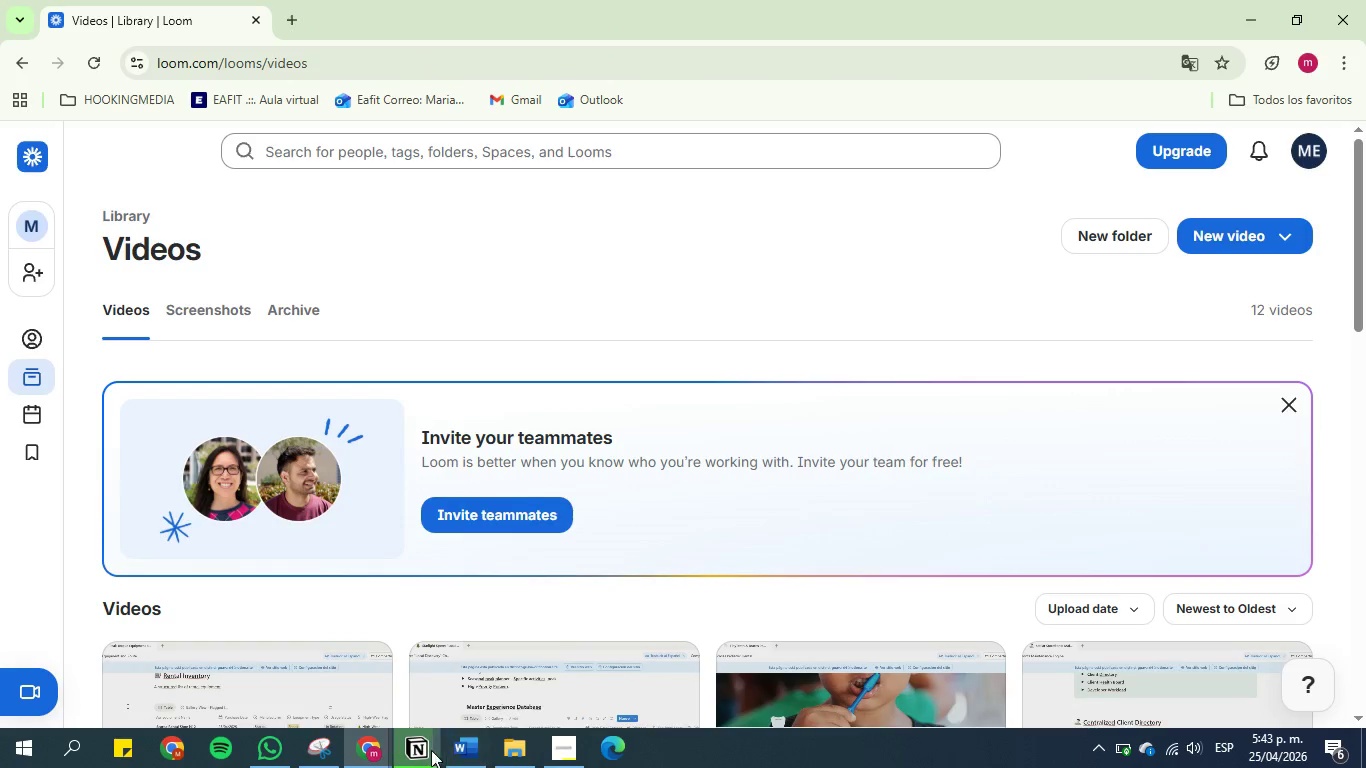 
left_click([529, 751])
 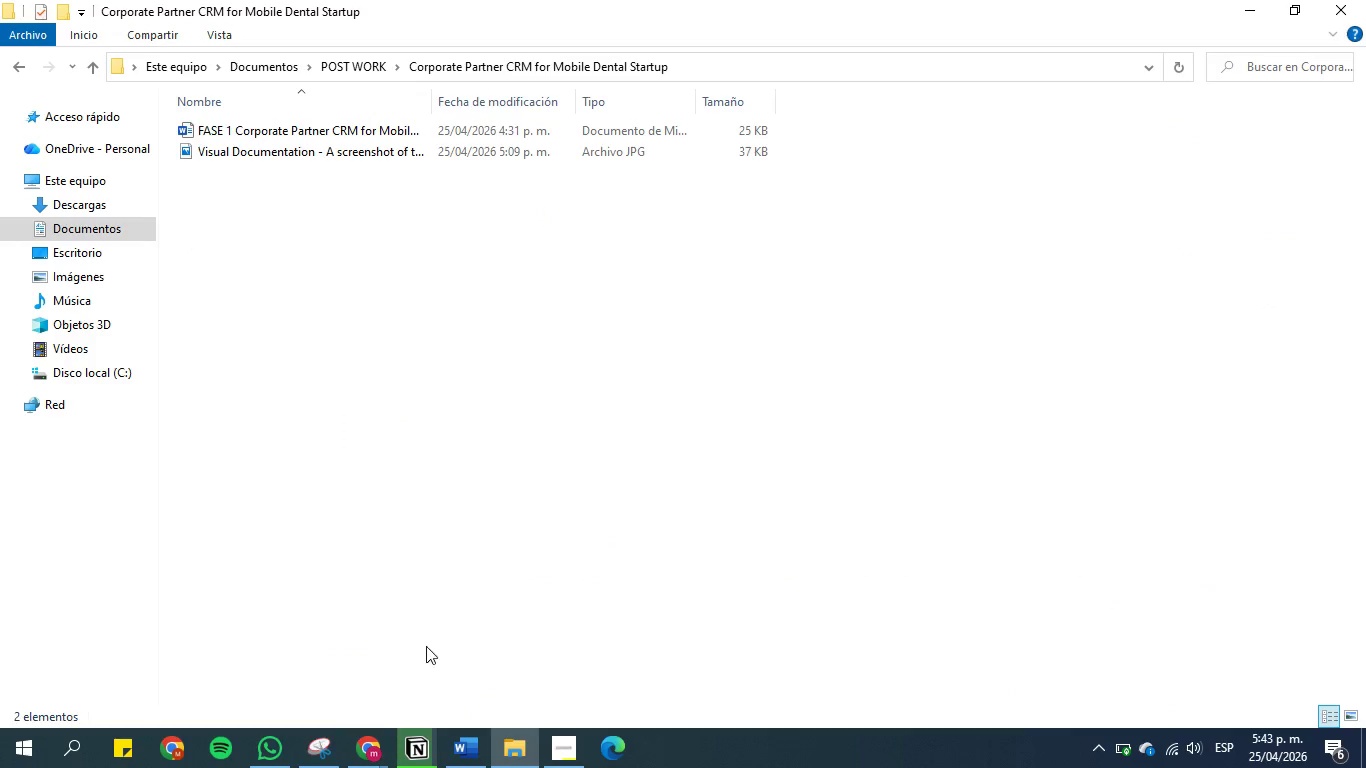 
left_click([466, 765])
 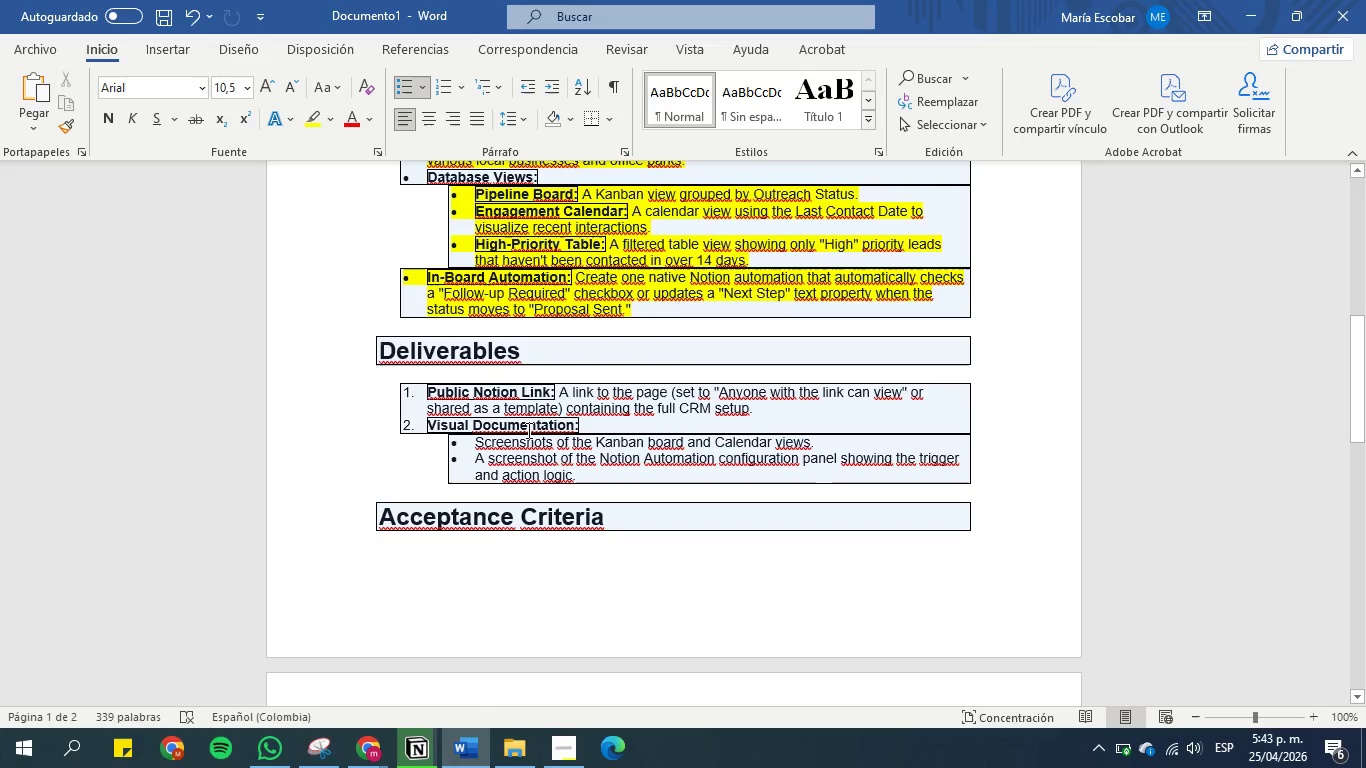 
scroll: coordinate [544, 358], scroll_direction: up, amount: 9.0
 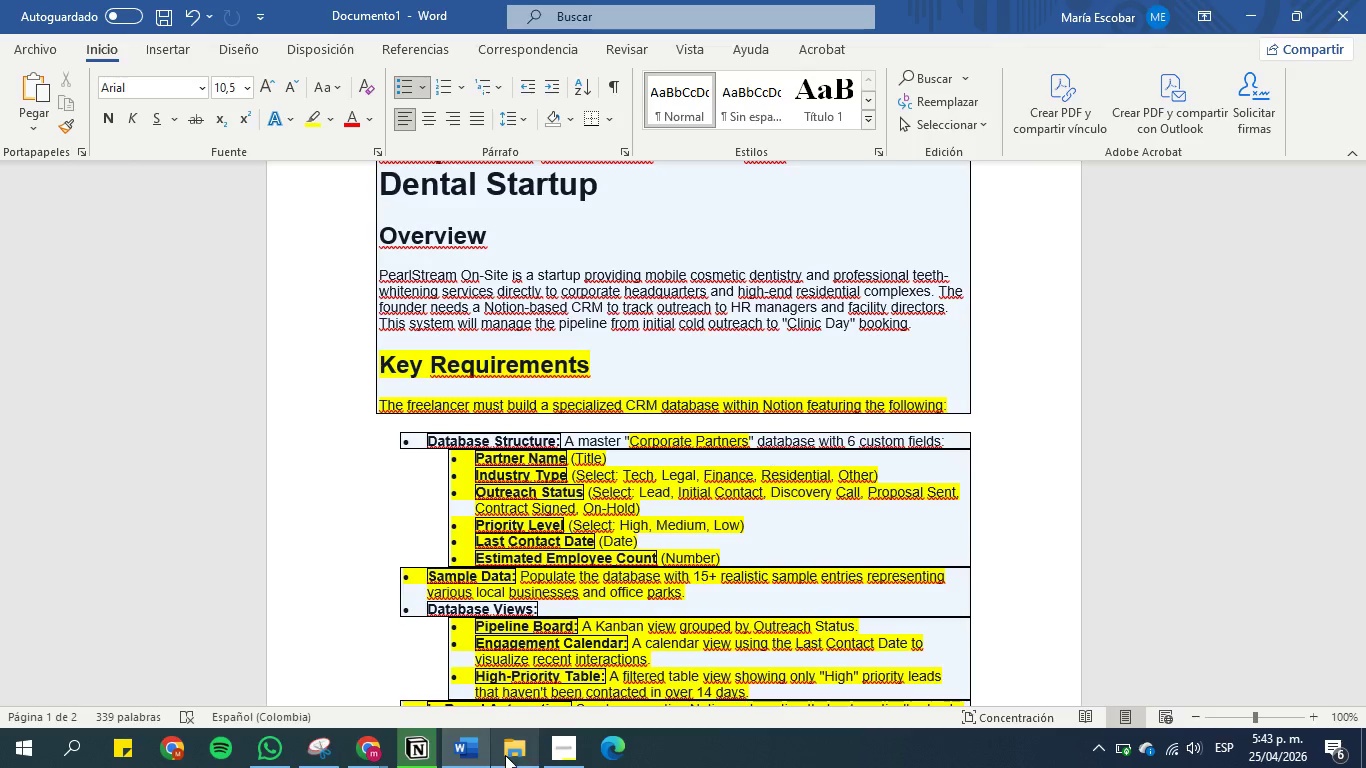 
left_click([388, 747])
 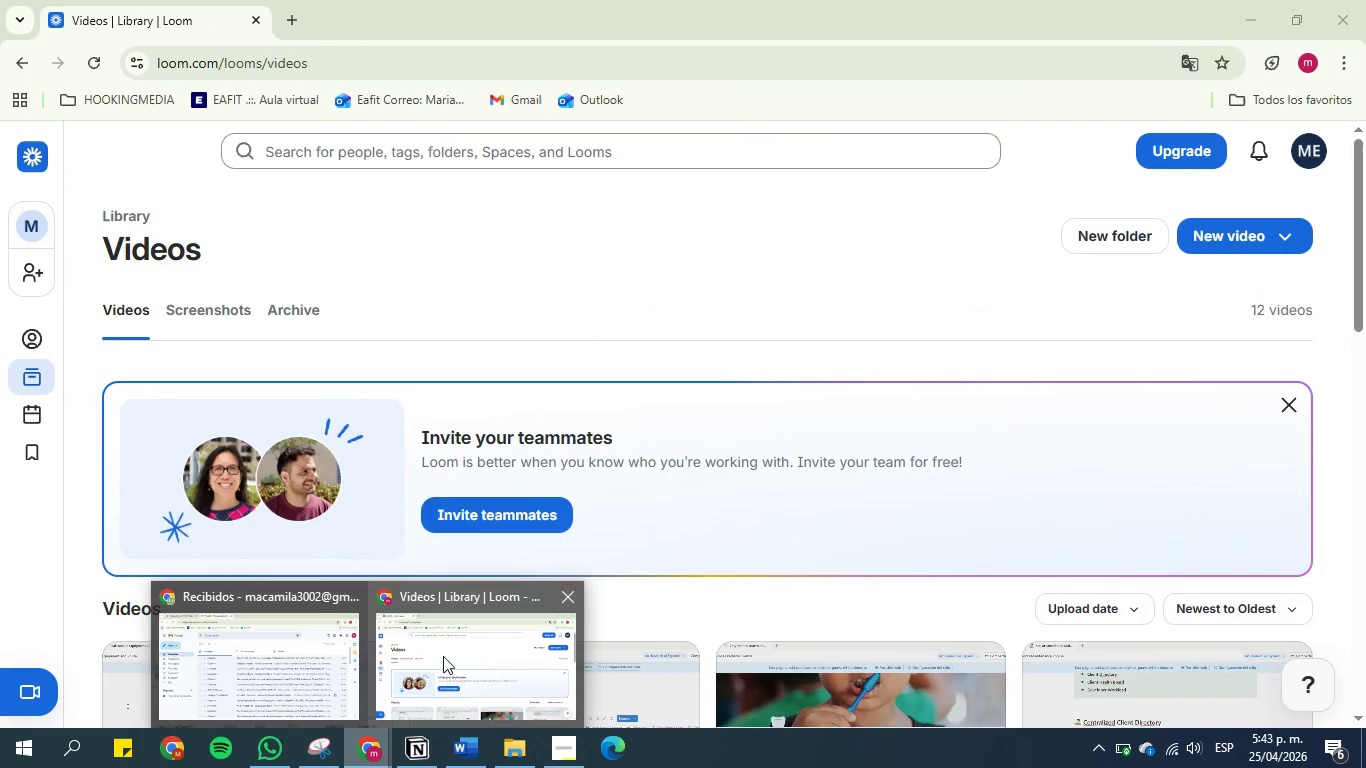 
left_click([417, 765])
 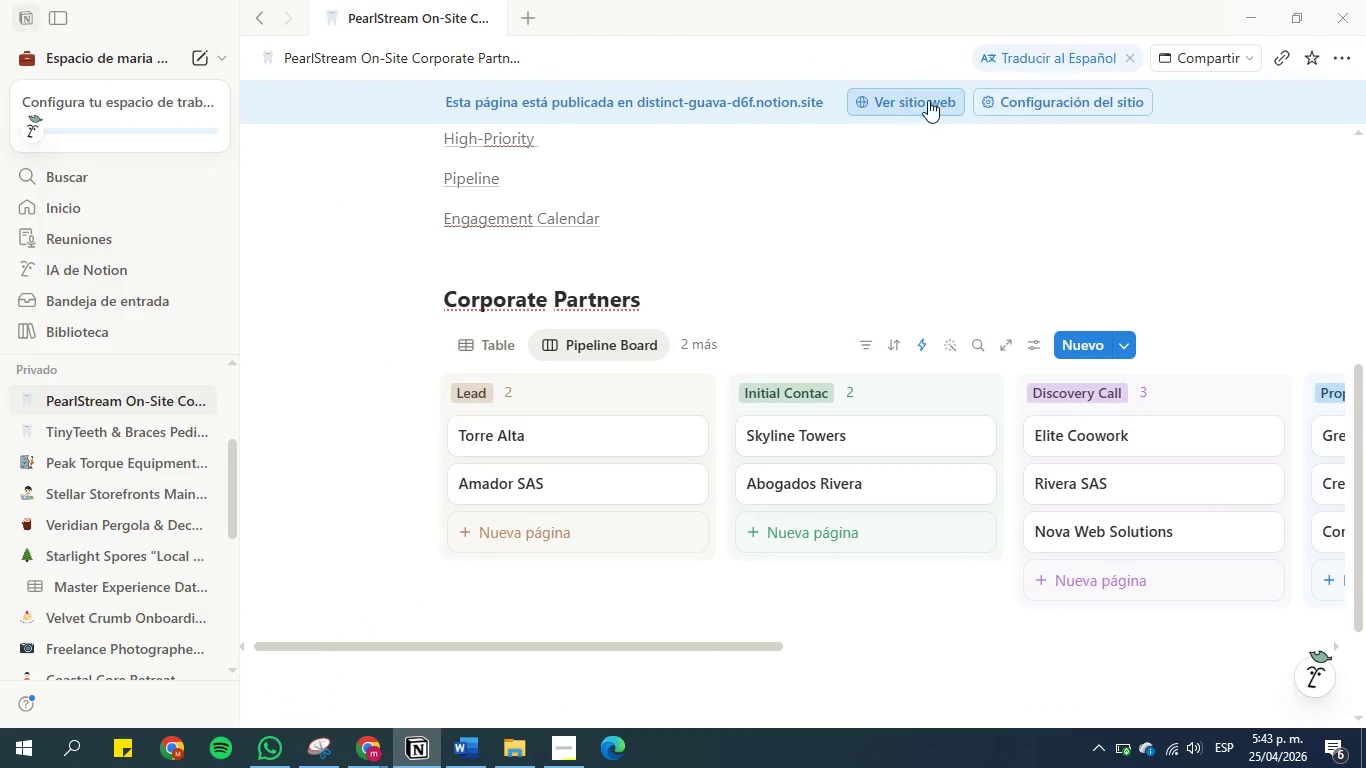 
left_click([1042, 107])
 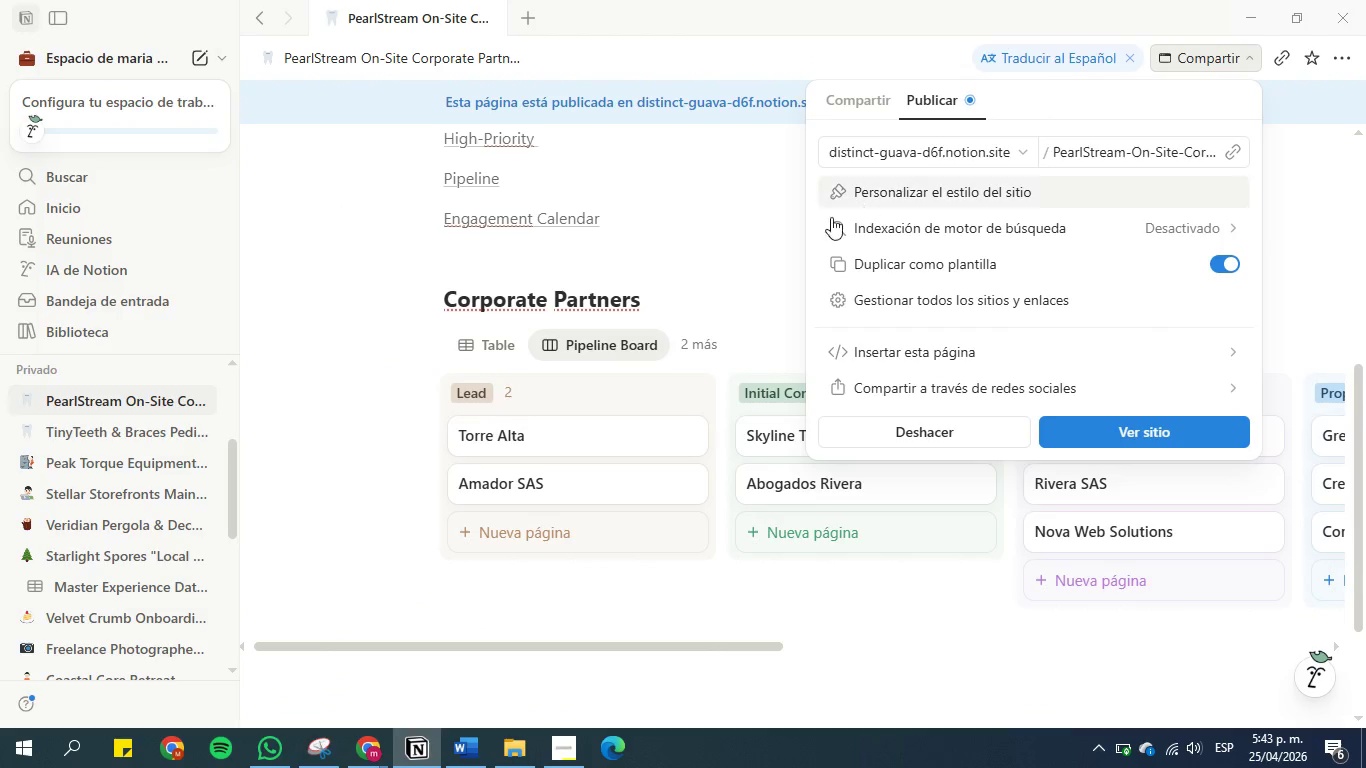 
left_click([766, 220])
 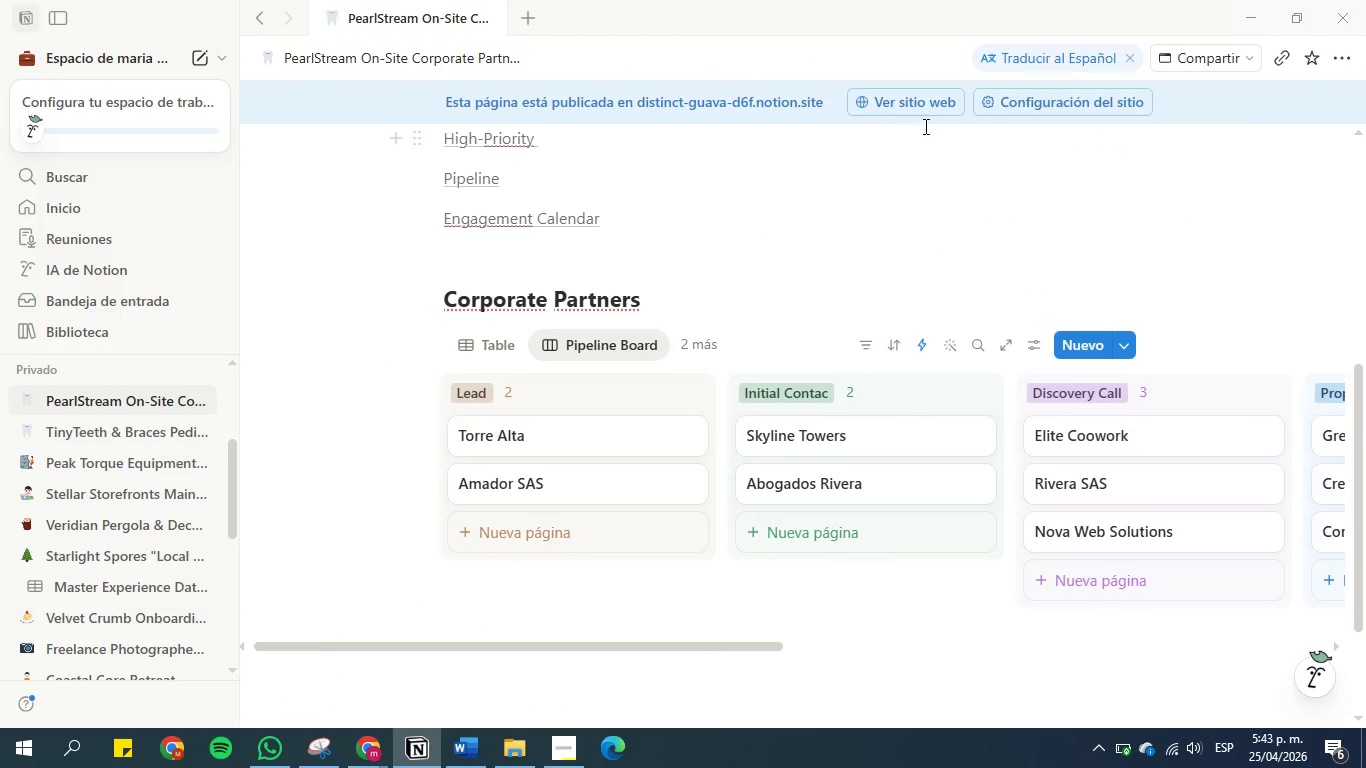 
left_click([933, 113])
 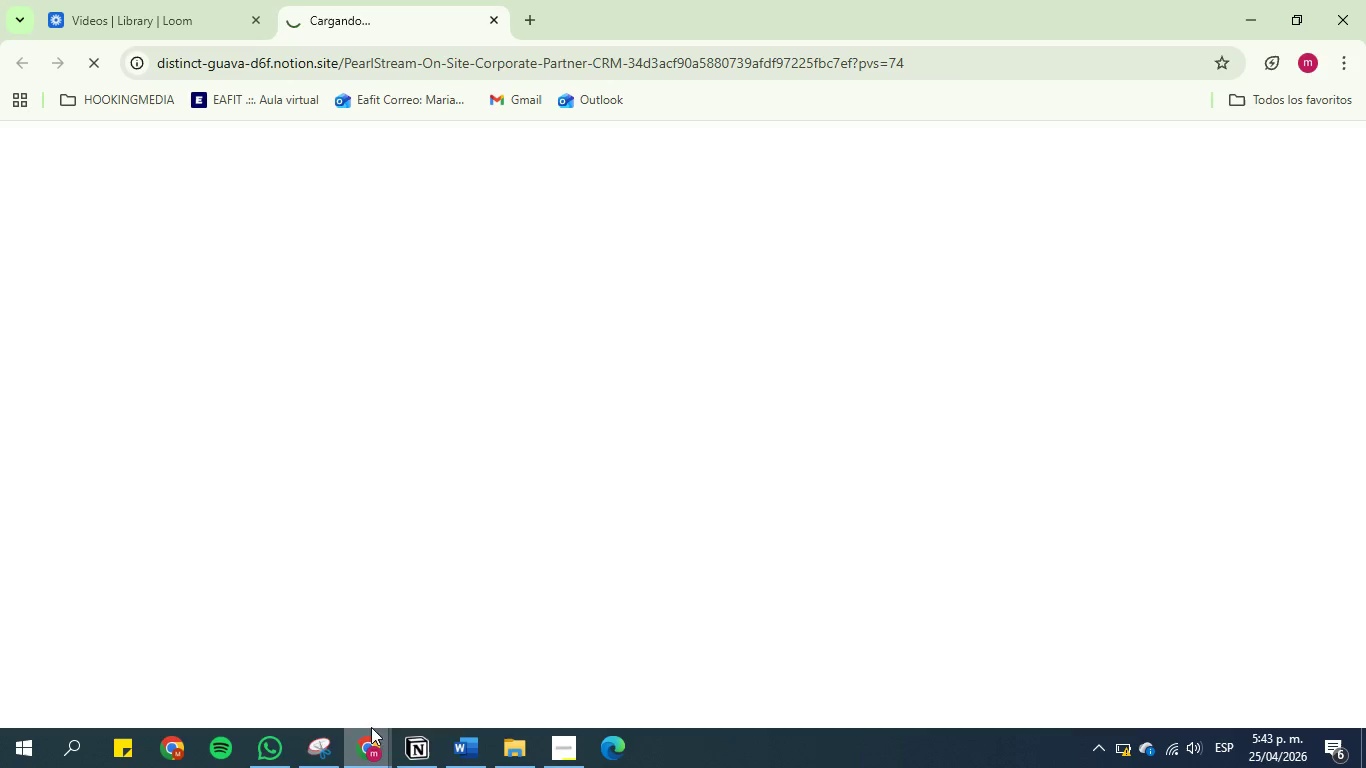 
left_click([512, 759])
 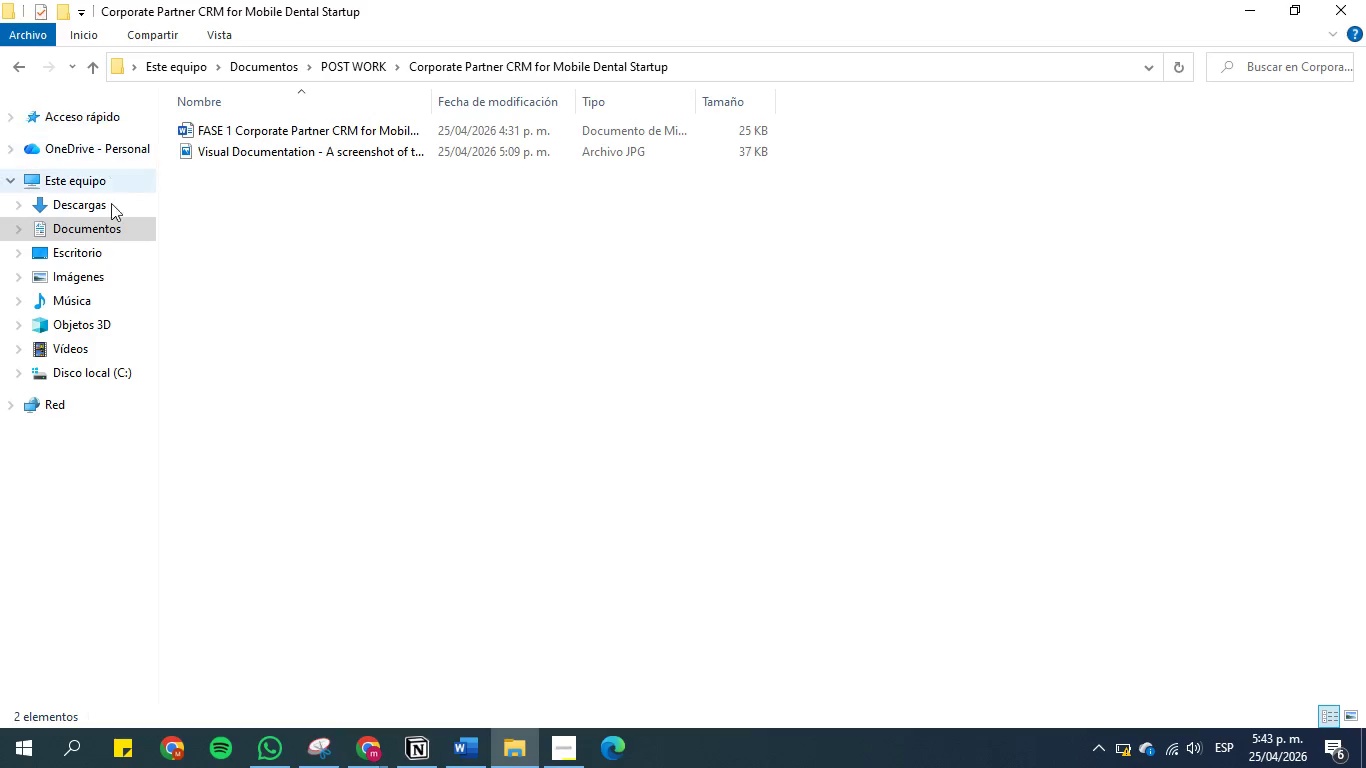 
left_click([112, 206])
 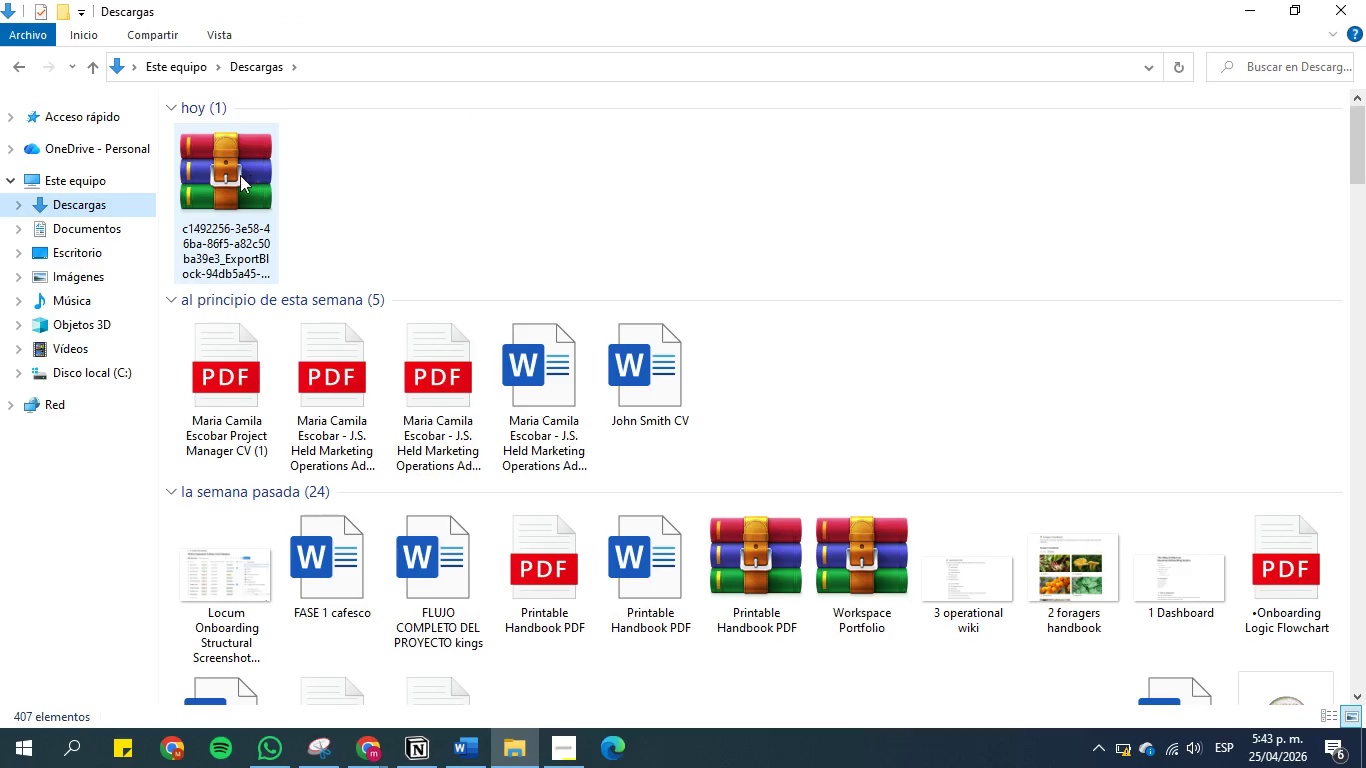 
double_click([240, 175])
 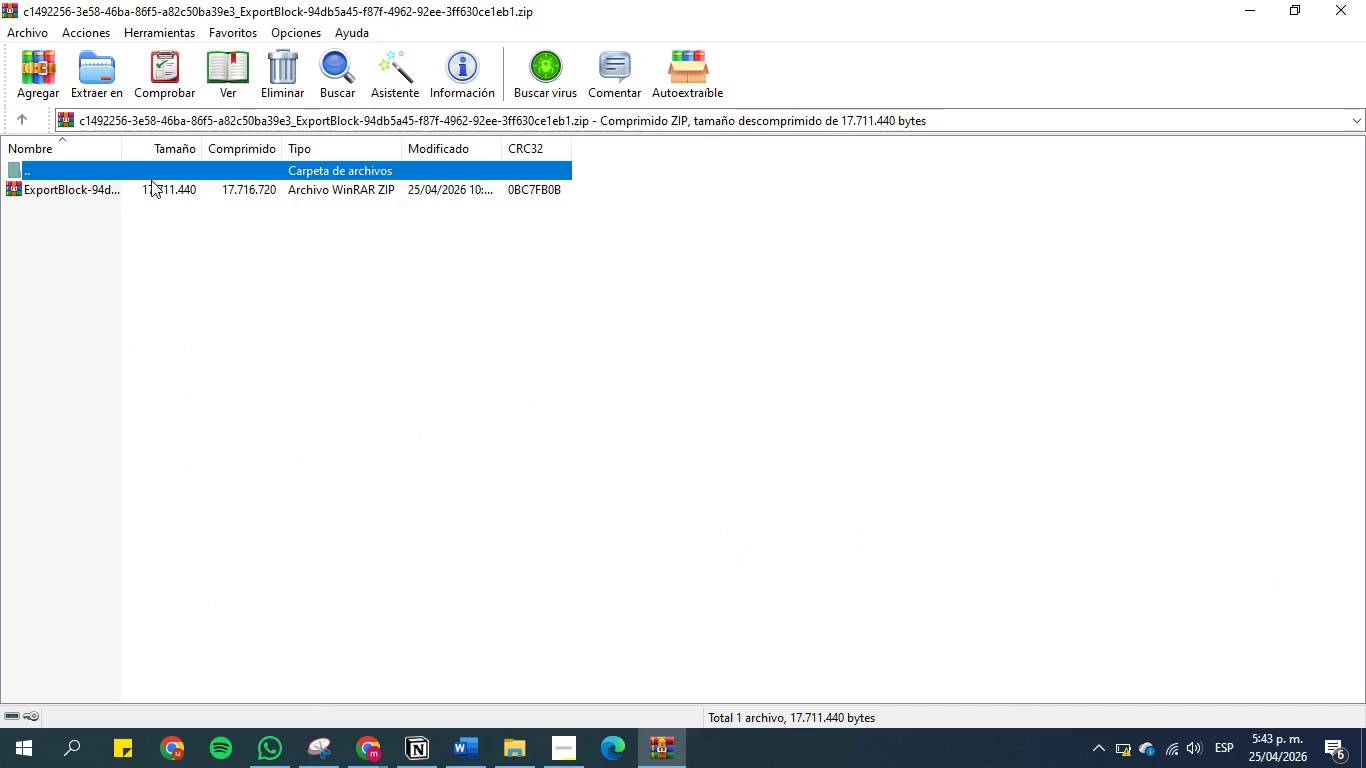 
double_click([151, 180])
 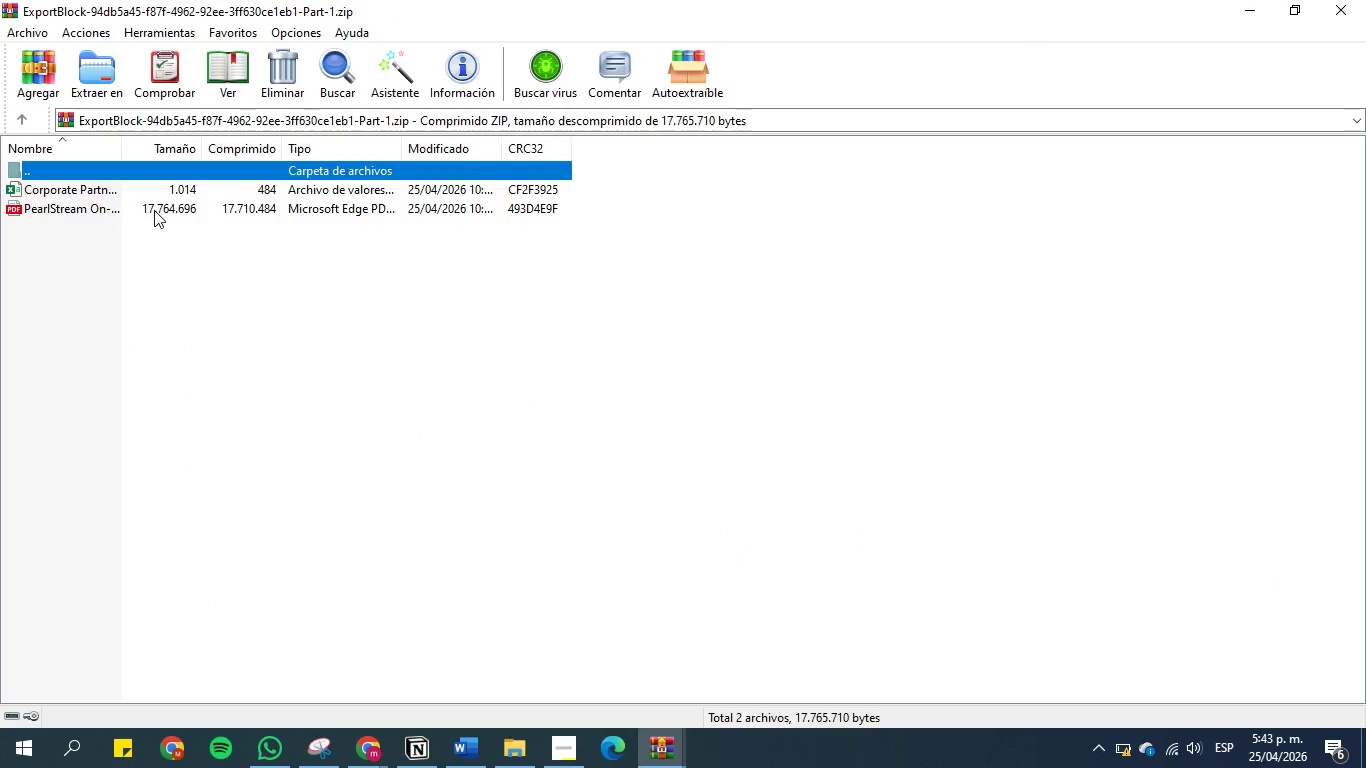 
double_click([154, 210])
 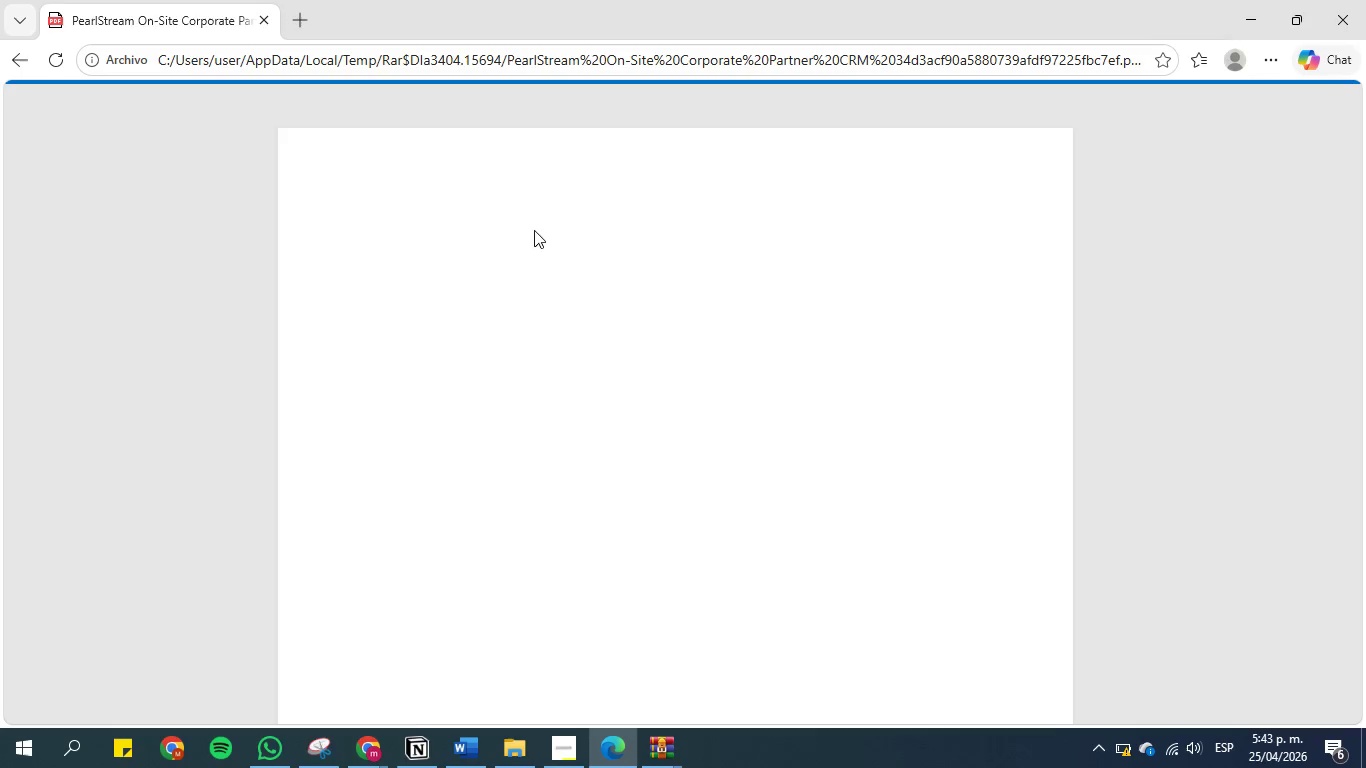 
scroll: coordinate [393, 298], scroll_direction: down, amount: 11.0
 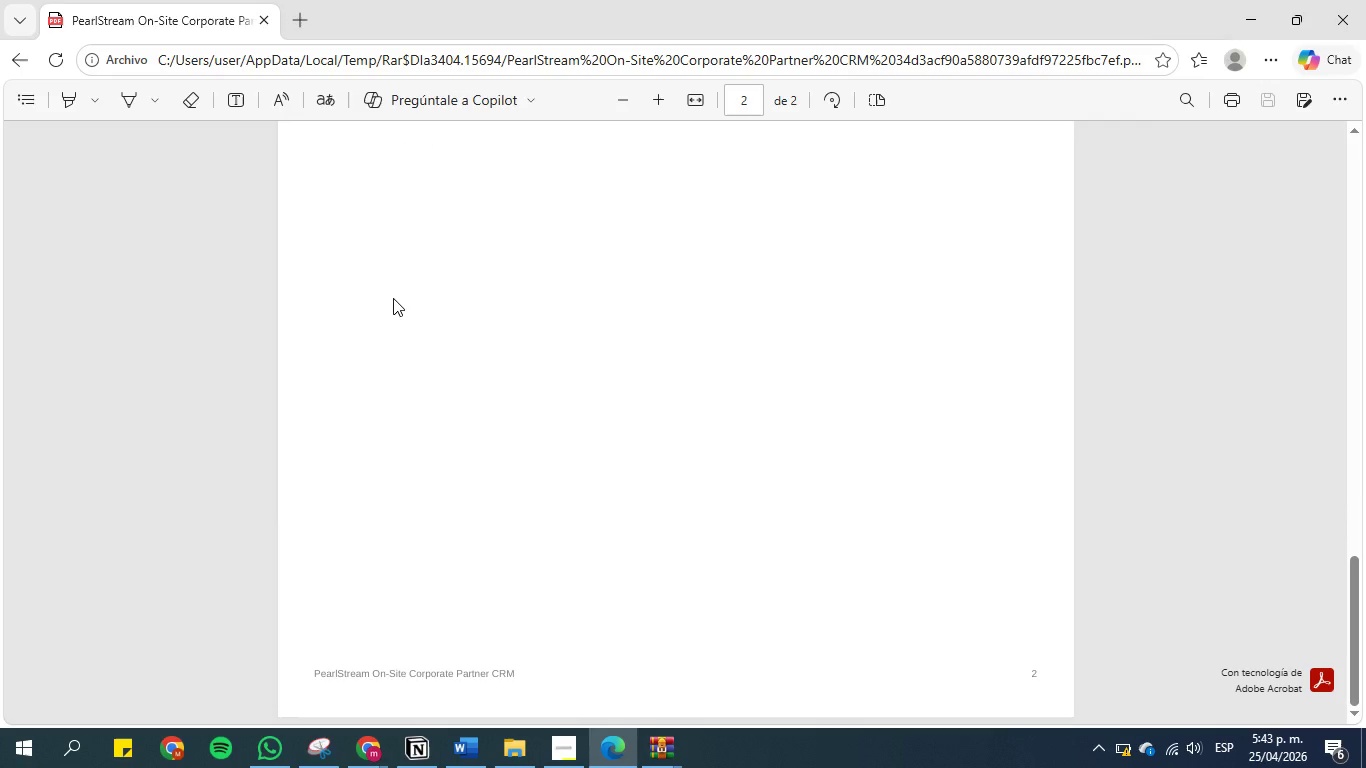 
scroll: coordinate [393, 285], scroll_direction: up, amount: 15.0
 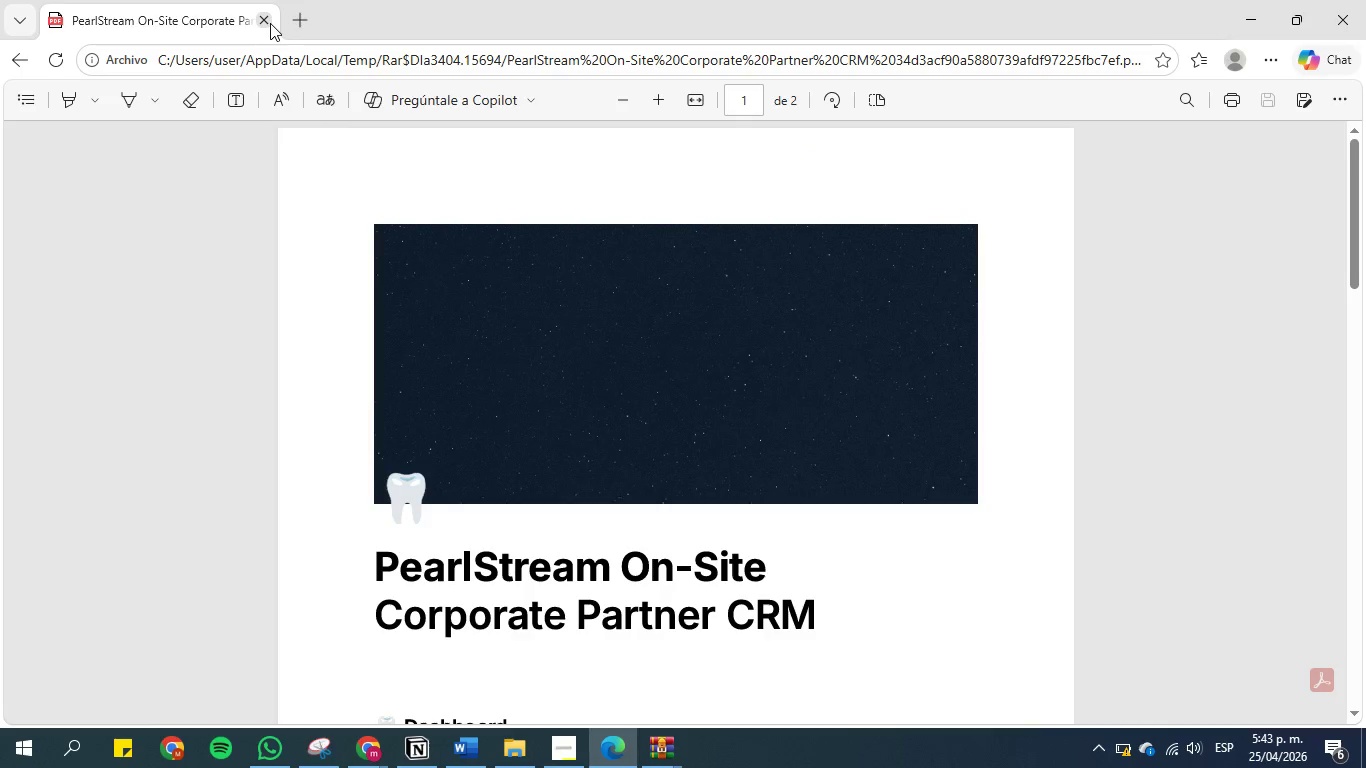 
left_click([270, 23])
 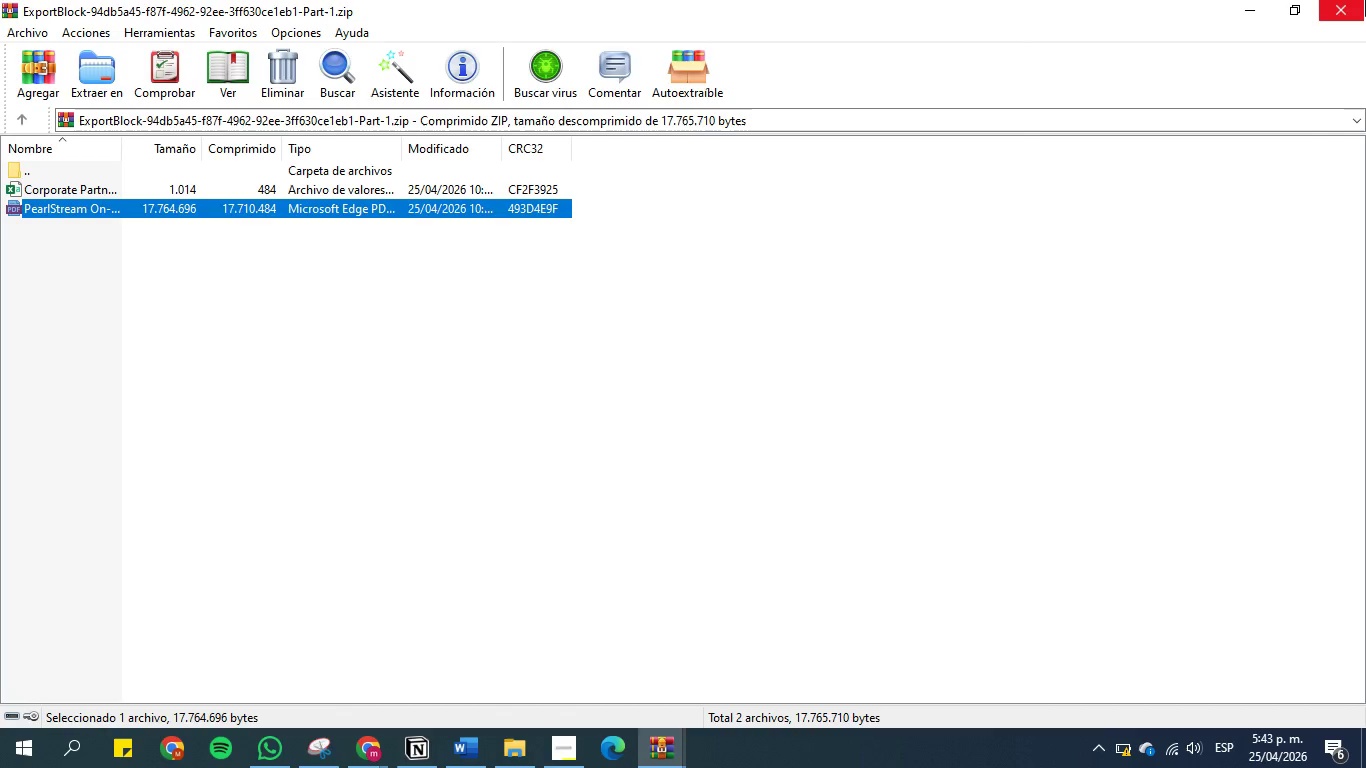 
left_click([1354, 0])
 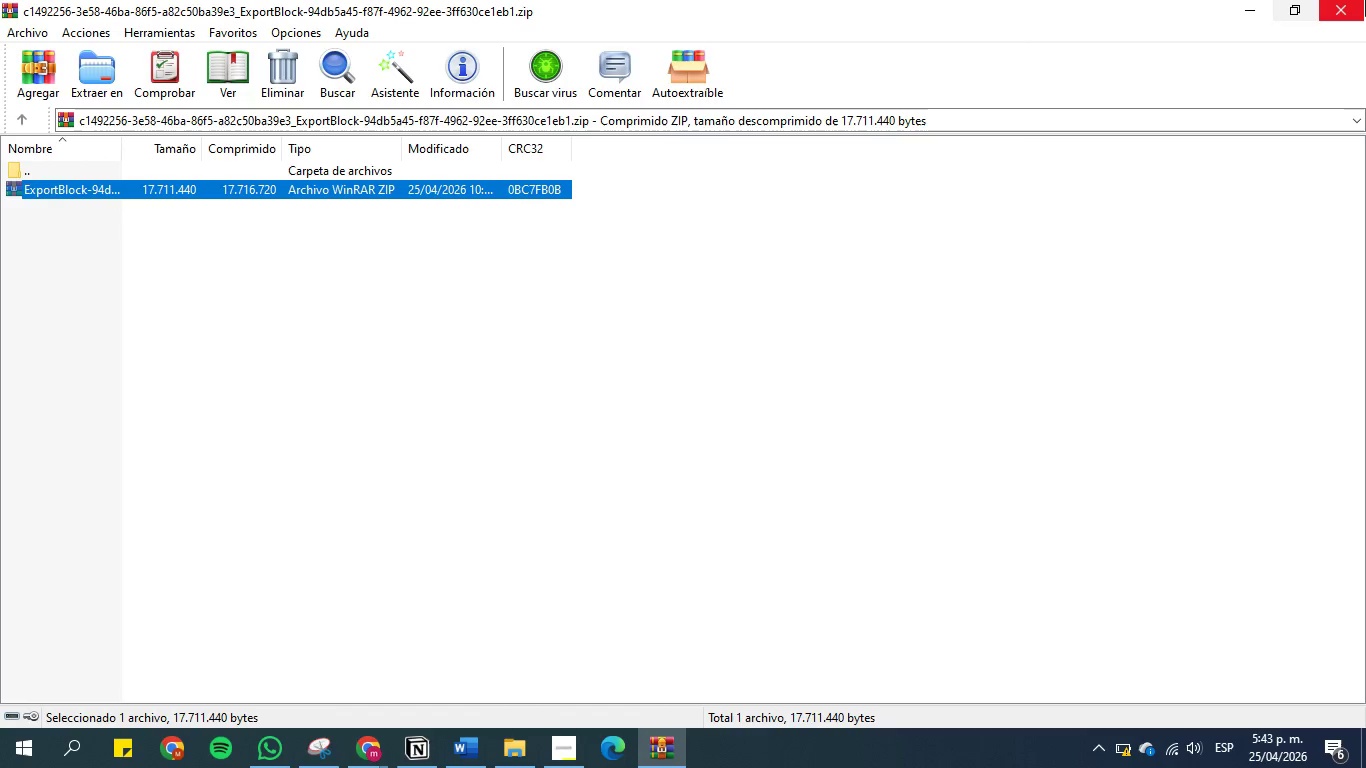 
left_click([1365, 0])
 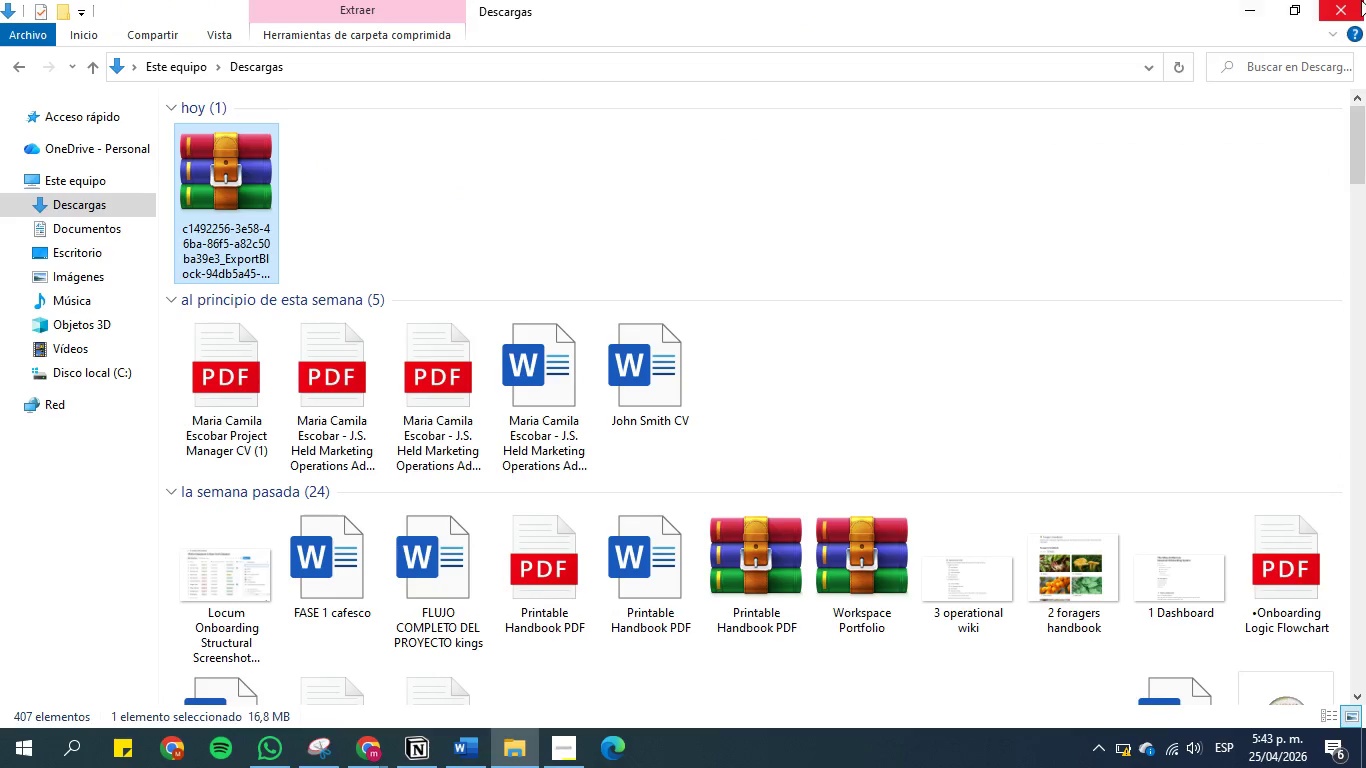 
left_click([1346, 1])
 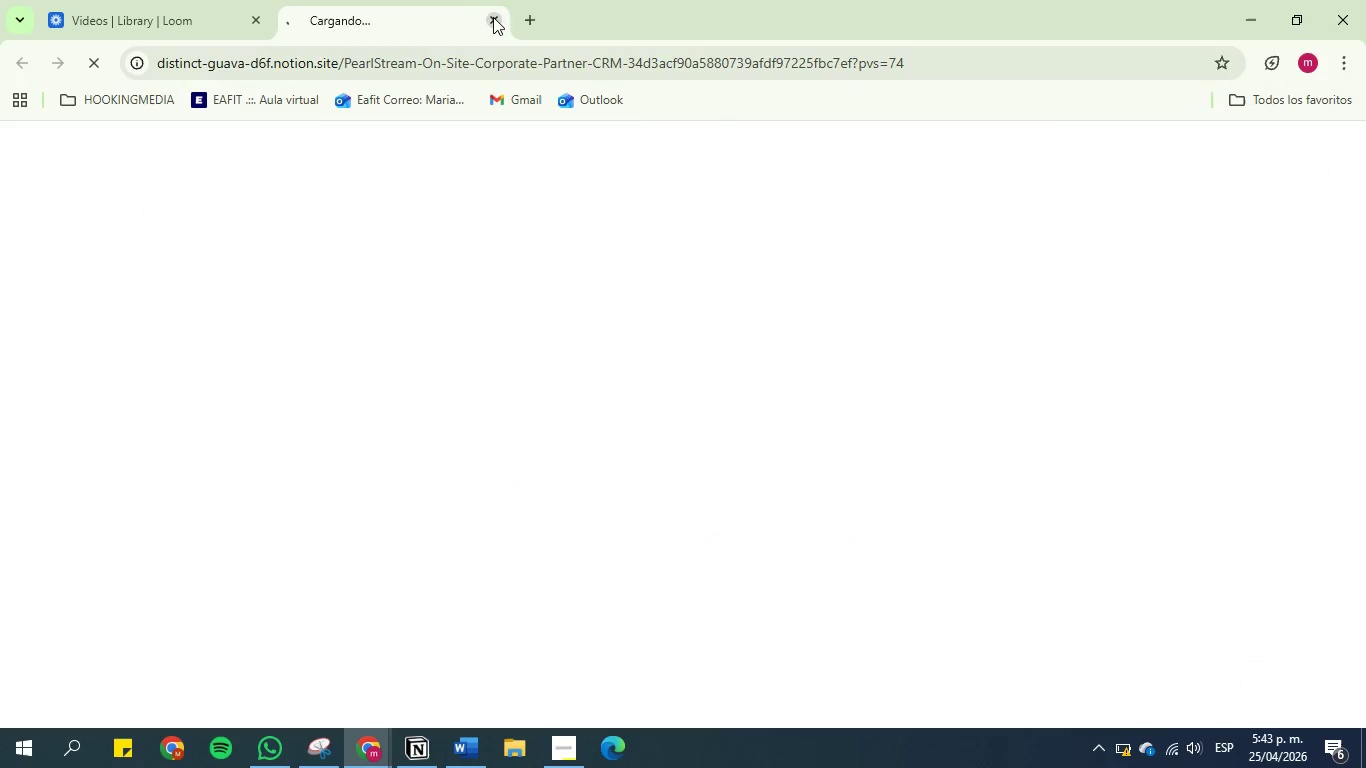 
left_click([376, 0])
 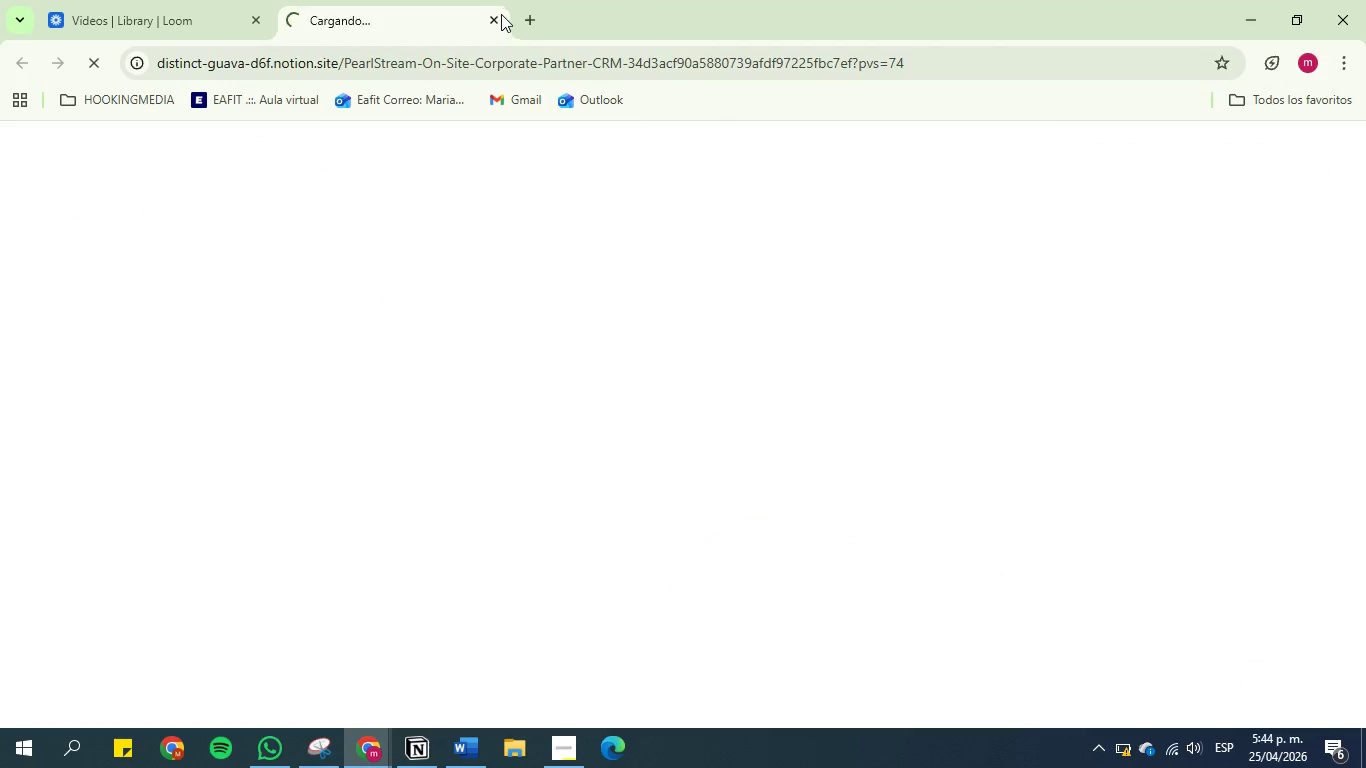 
left_click([500, 14])
 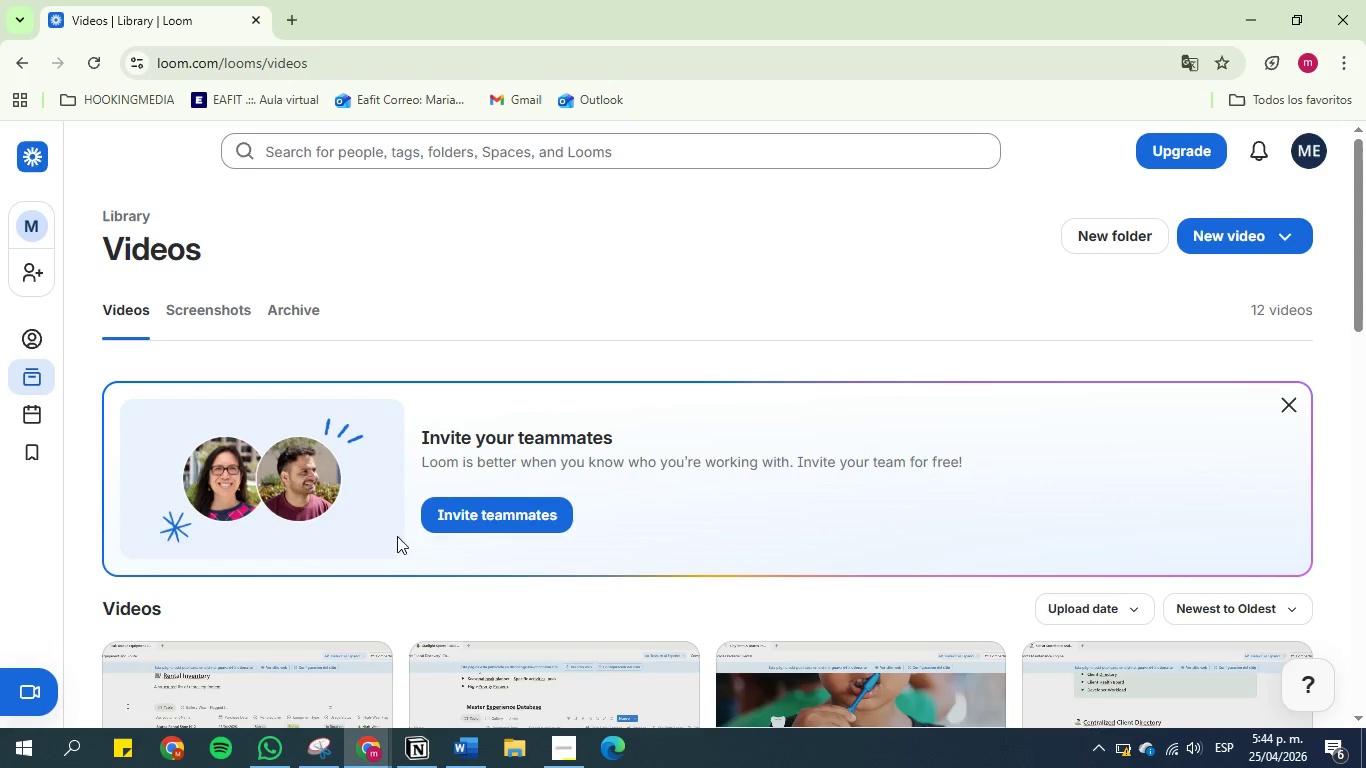 
wait(5.28)
 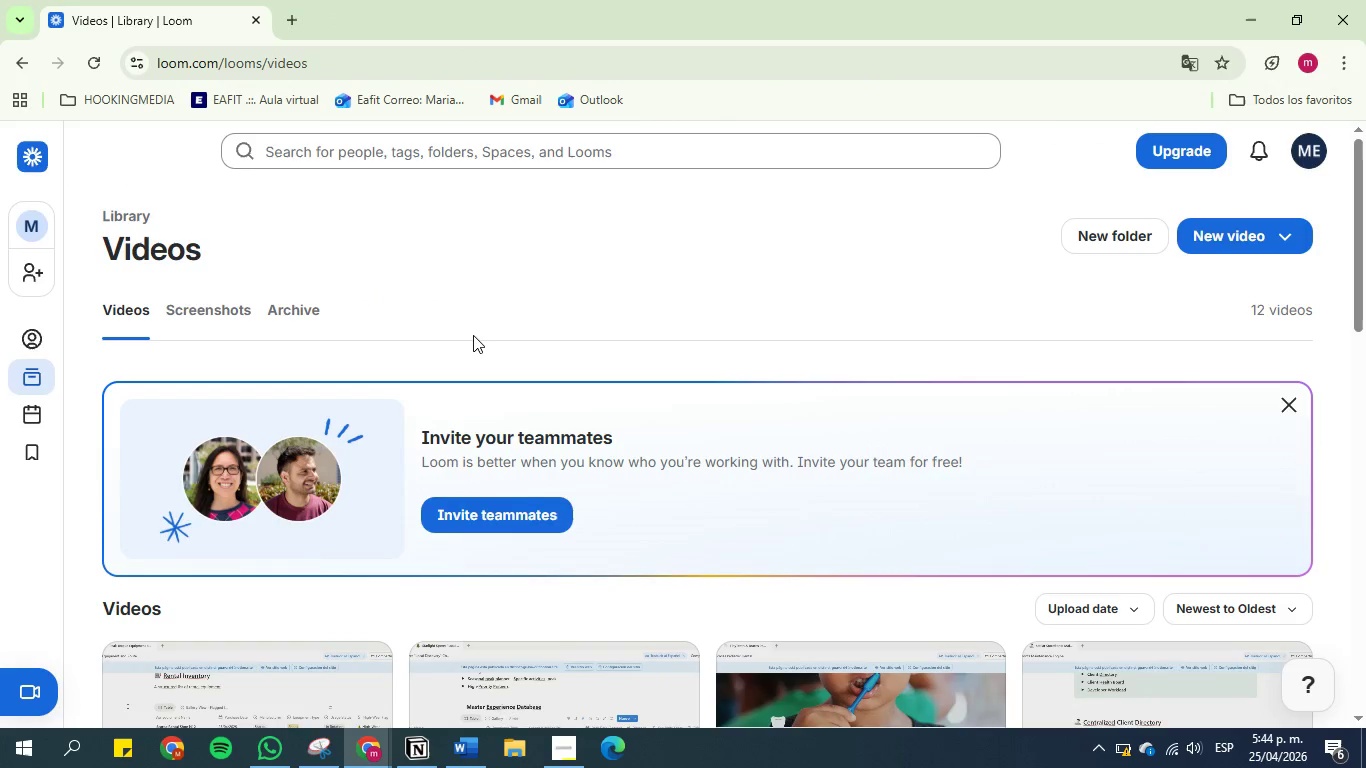 
left_click([1176, 748])
 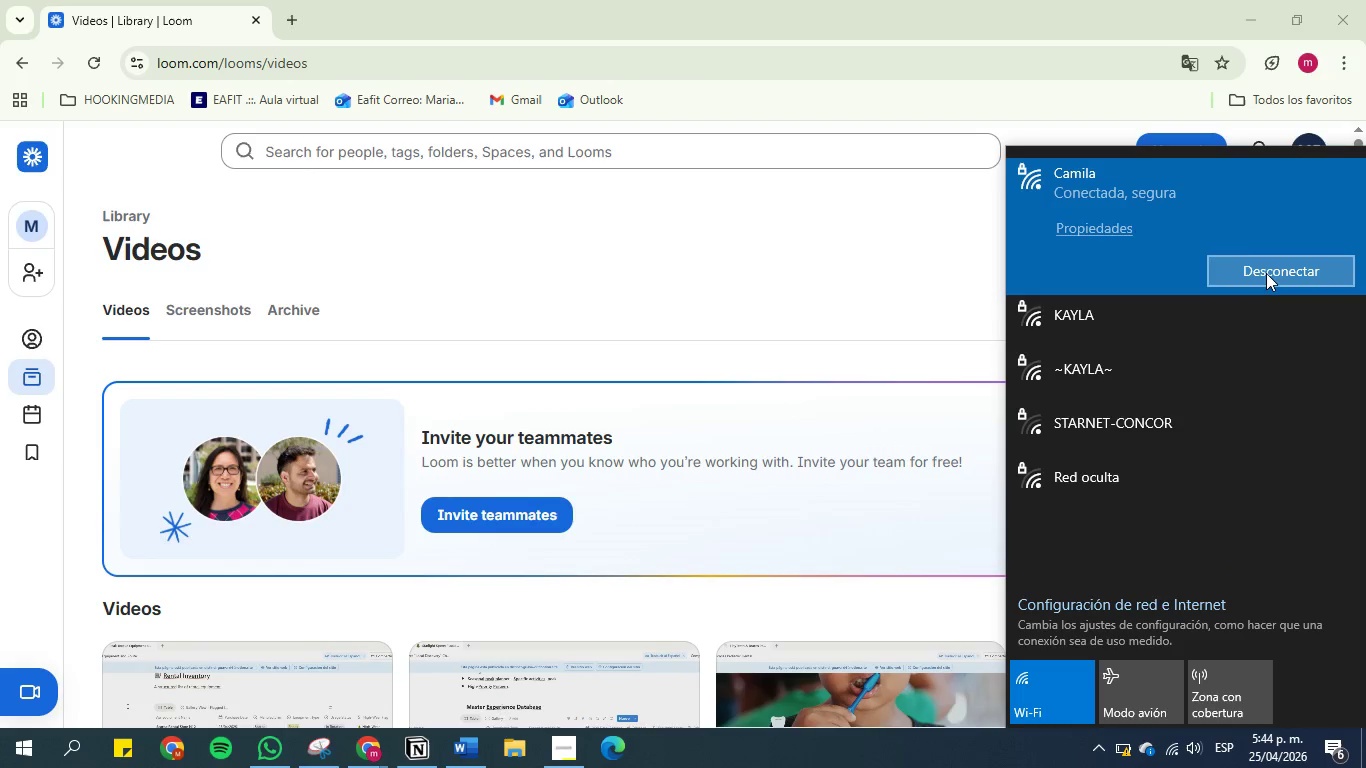 
left_click([910, 215])
 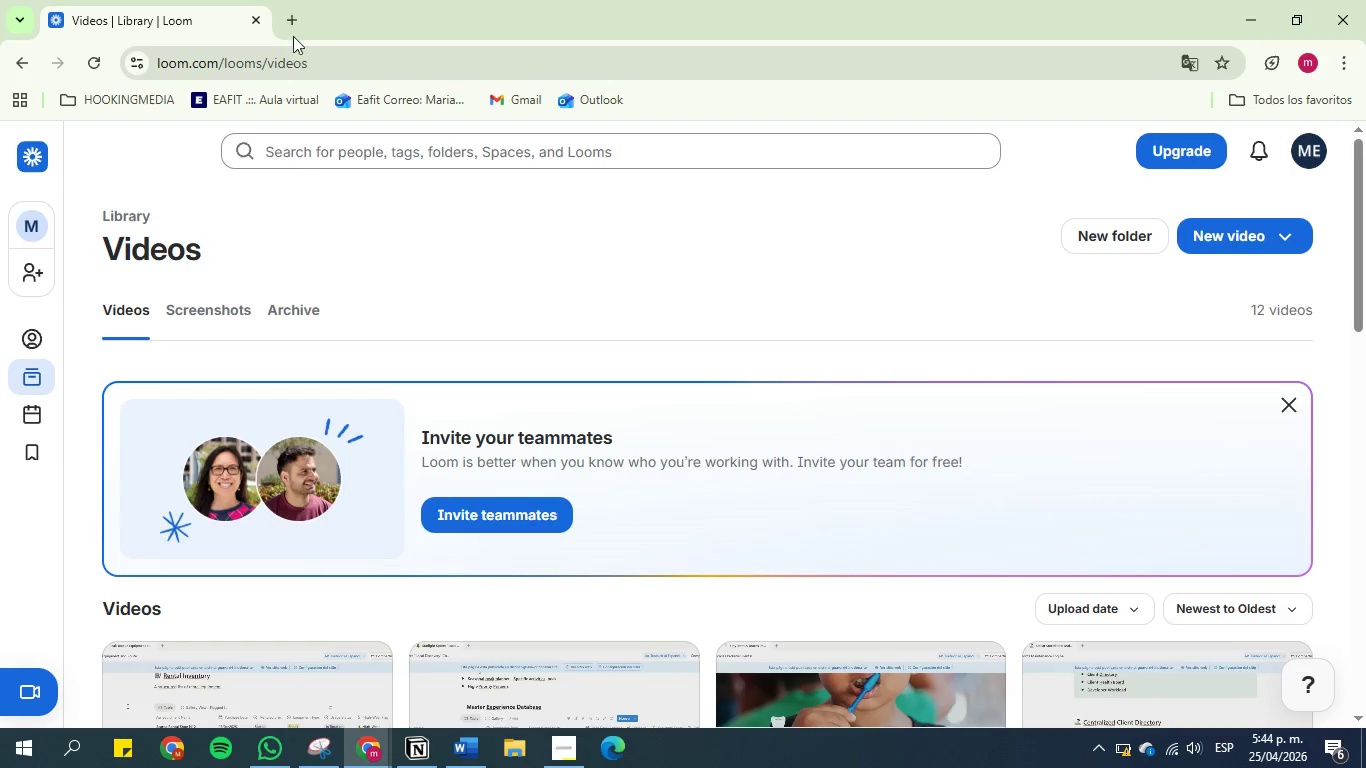 
left_click([298, 29])
 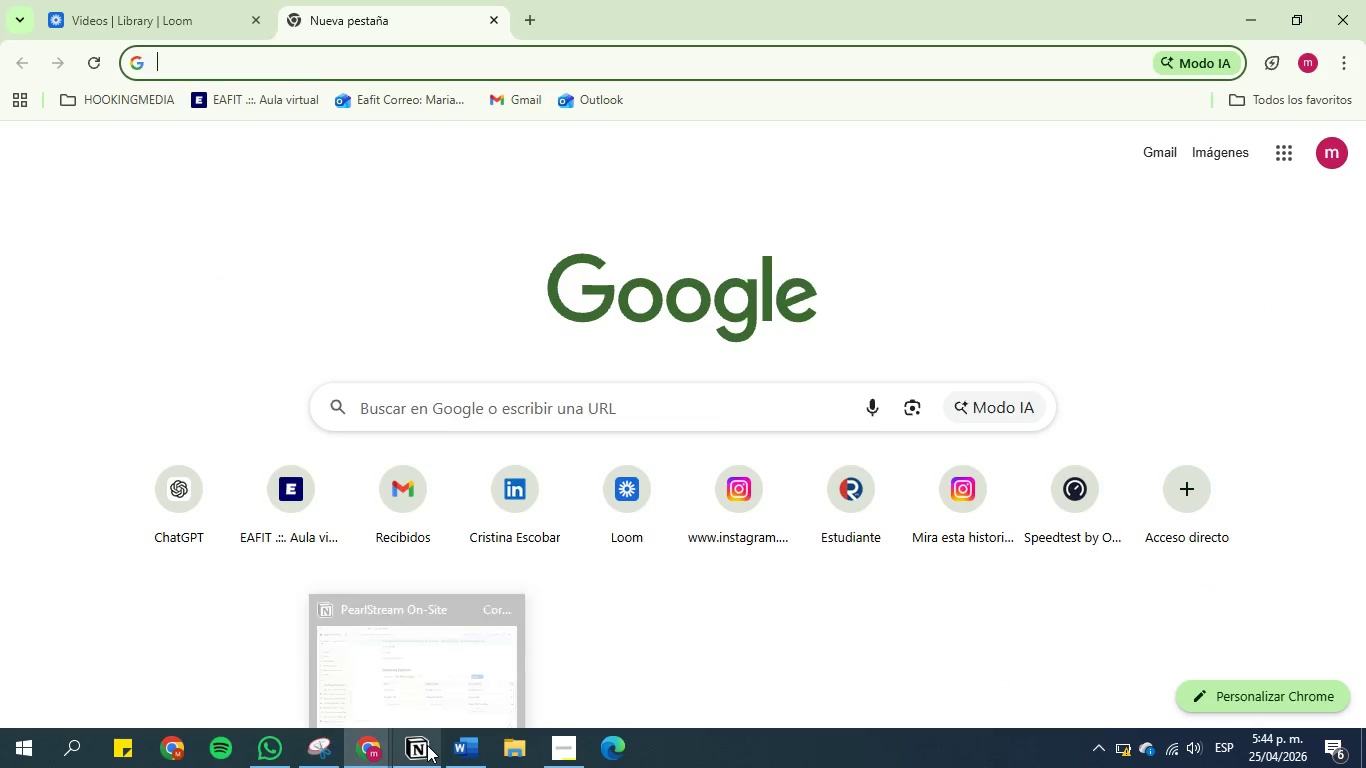 
left_click([427, 745])
 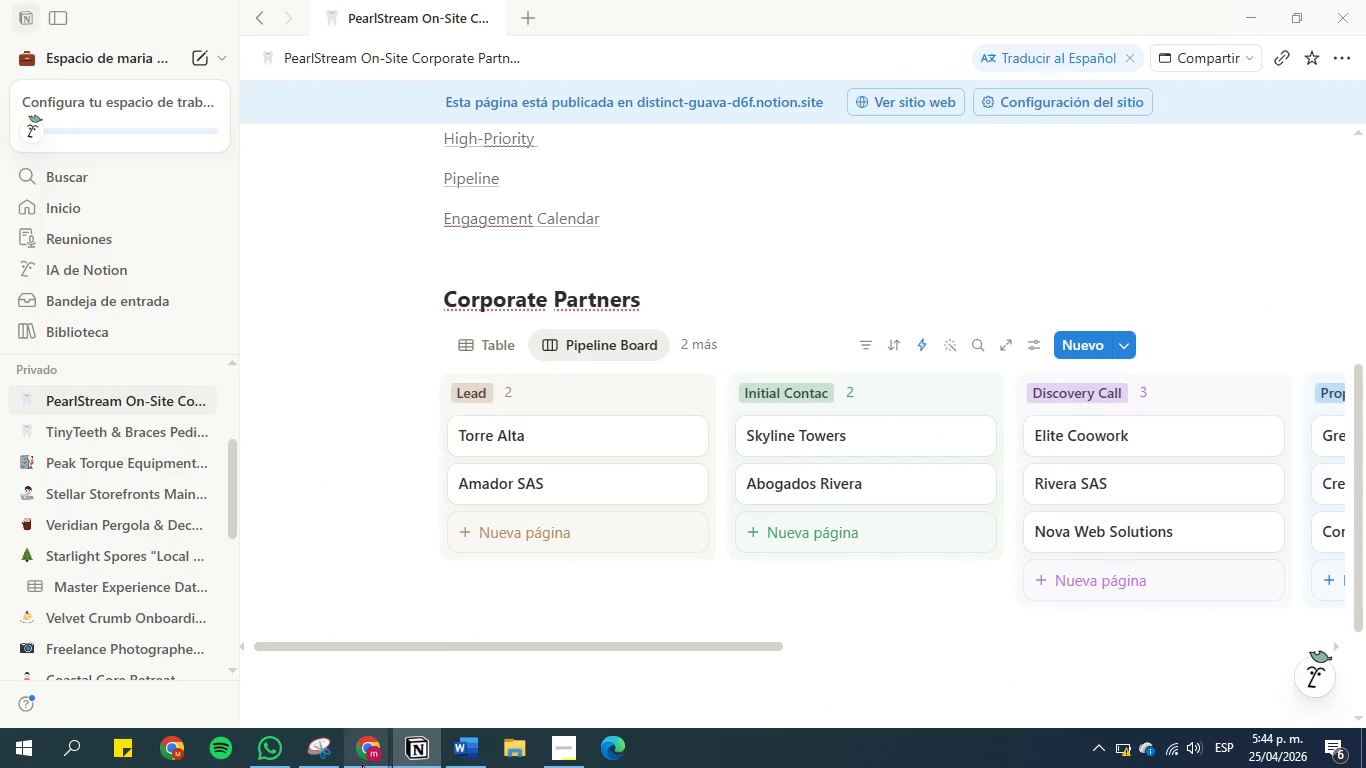 
left_click([431, 748])
 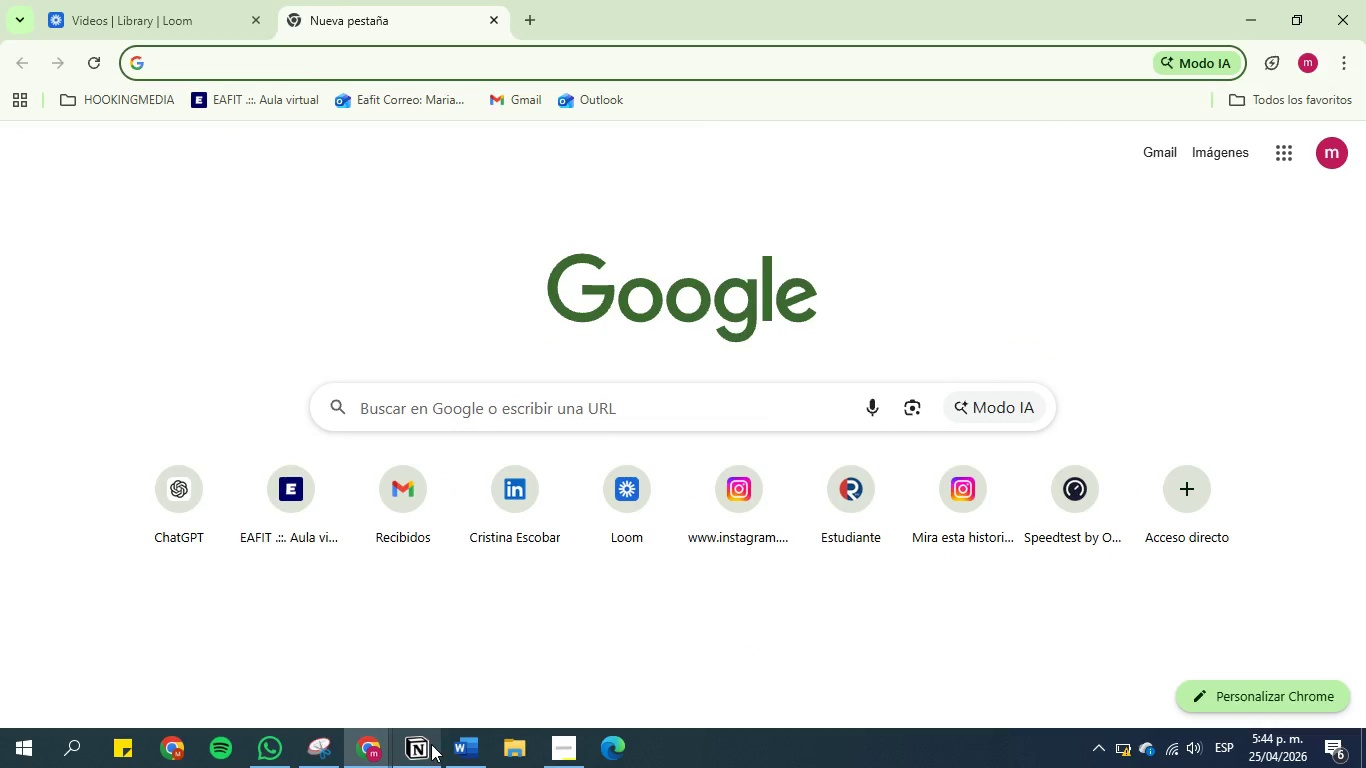 
left_click([431, 744])
 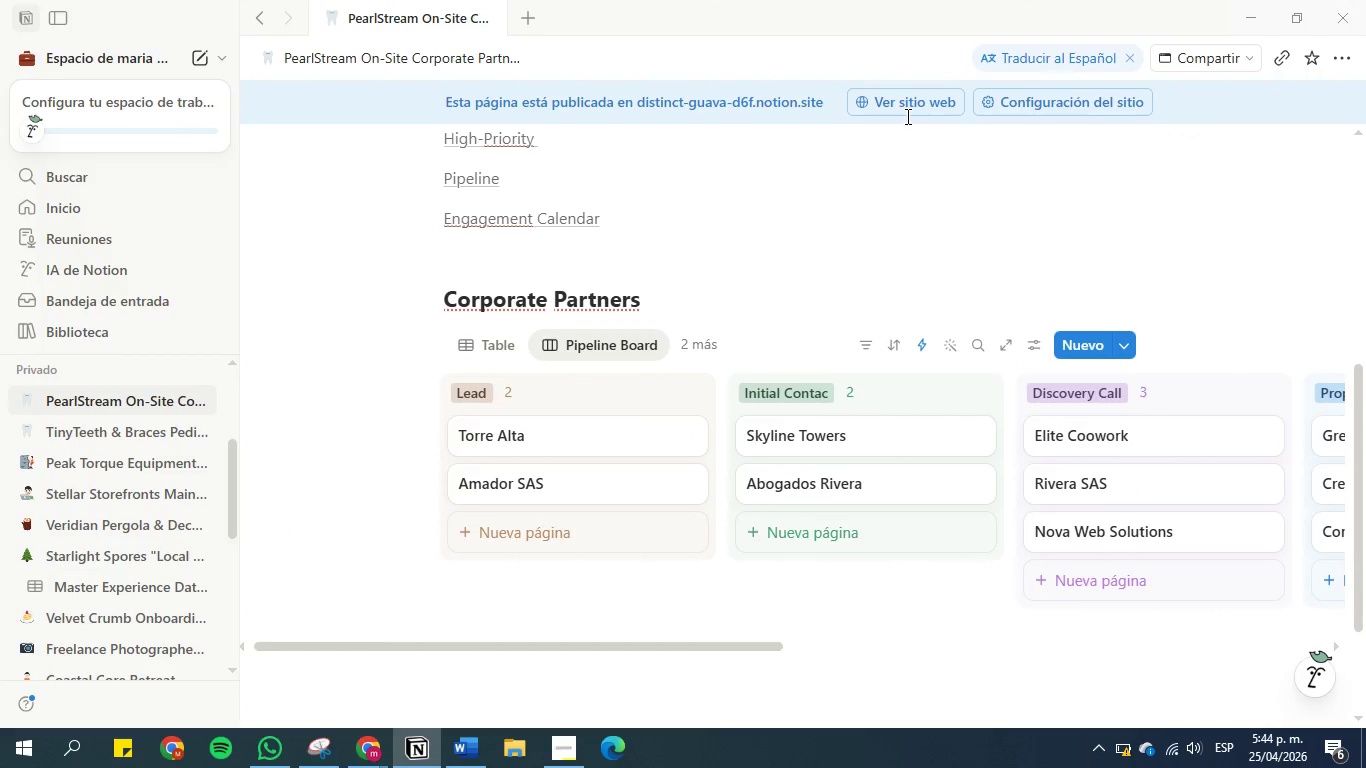 
double_click([906, 114])
 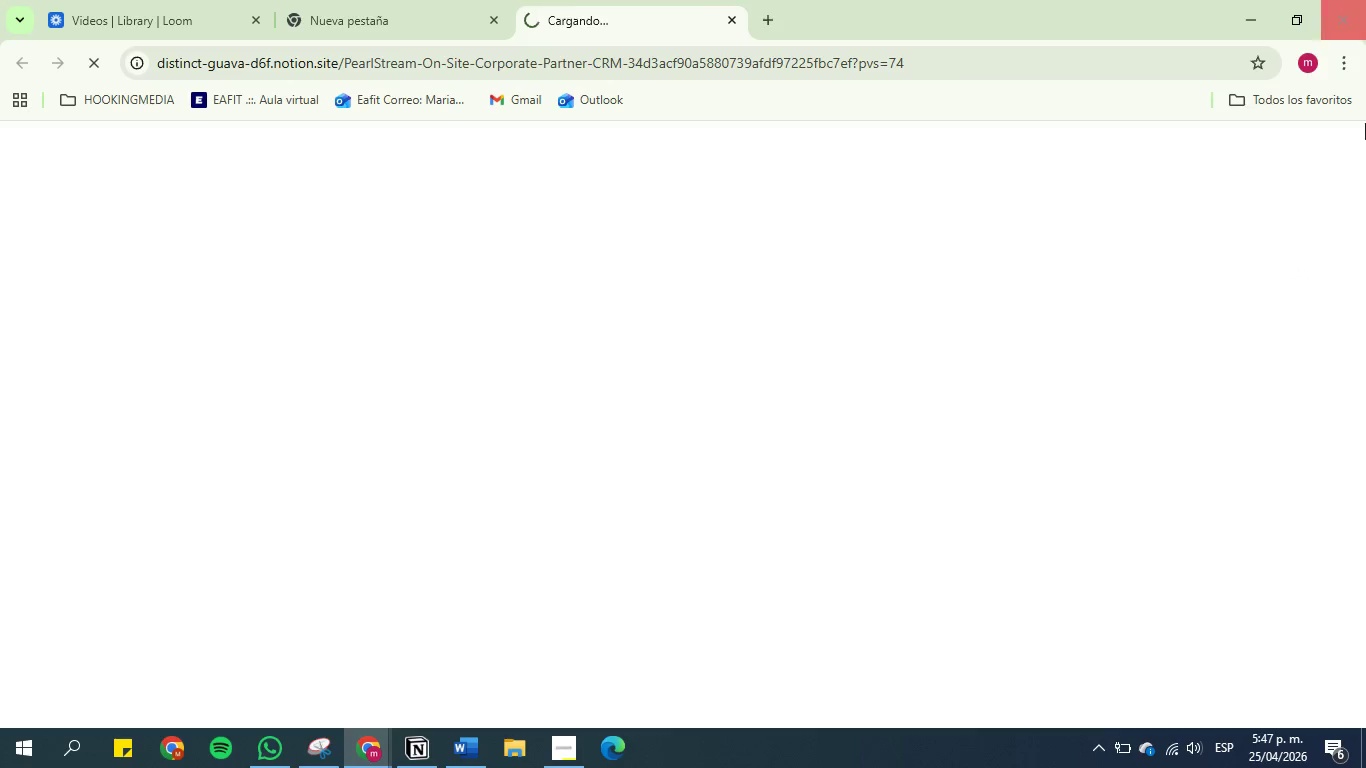 
wait(220.81)
 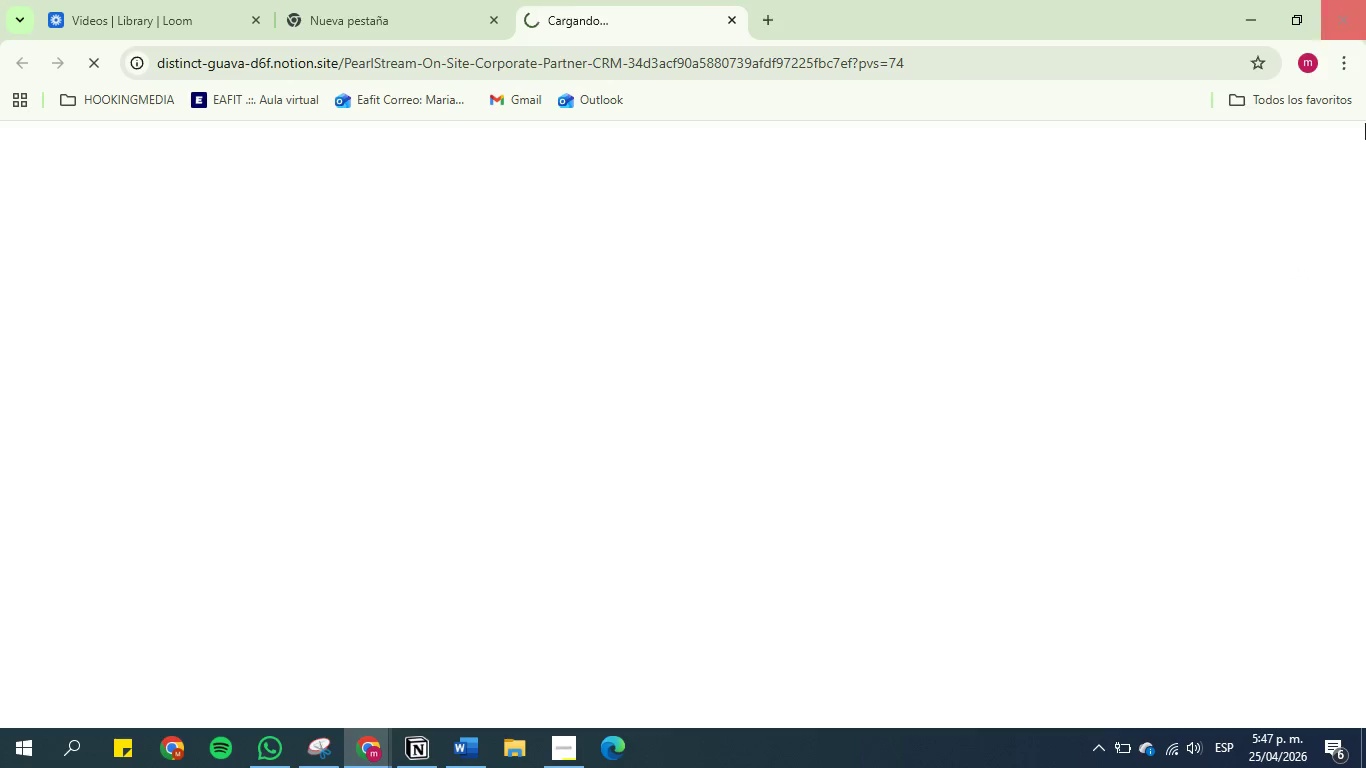 
left_click([417, 751])
 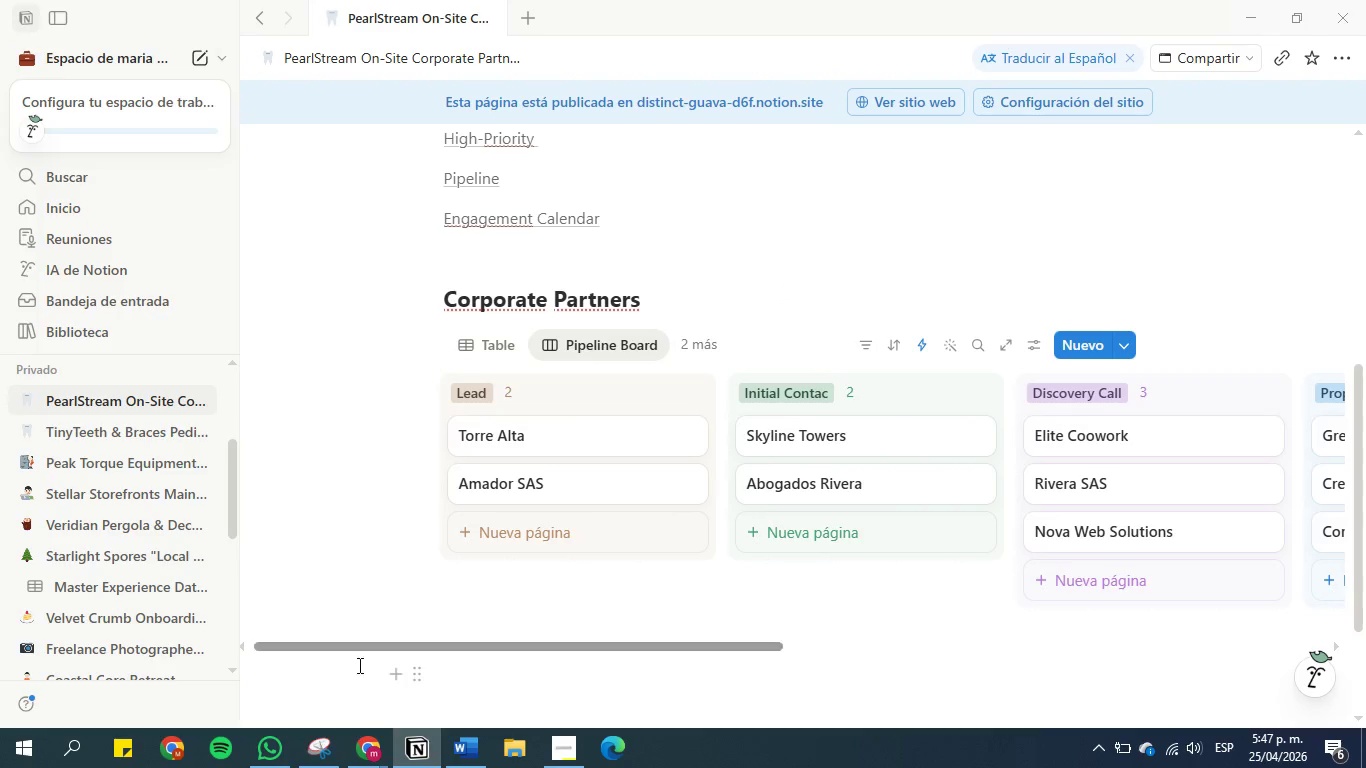 
left_click([368, 755])
 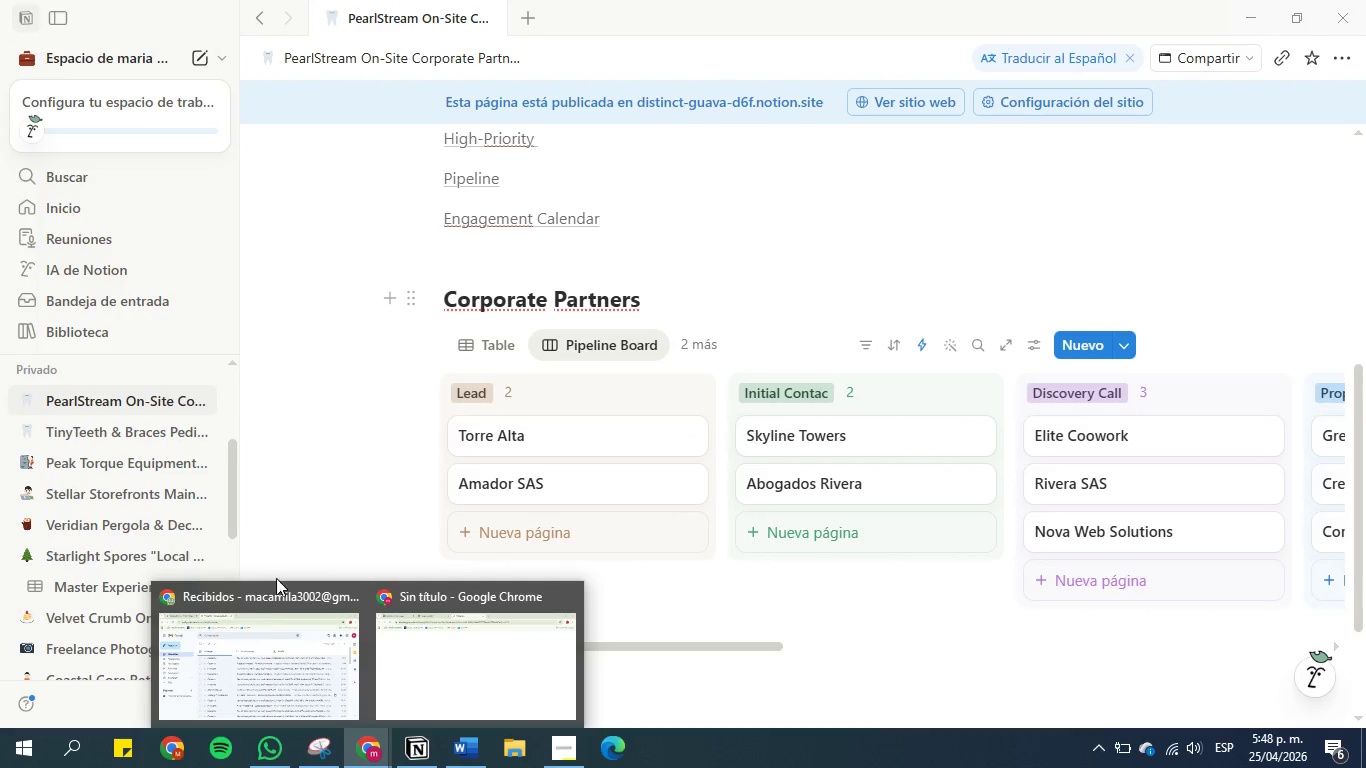 
left_click([260, 649])
 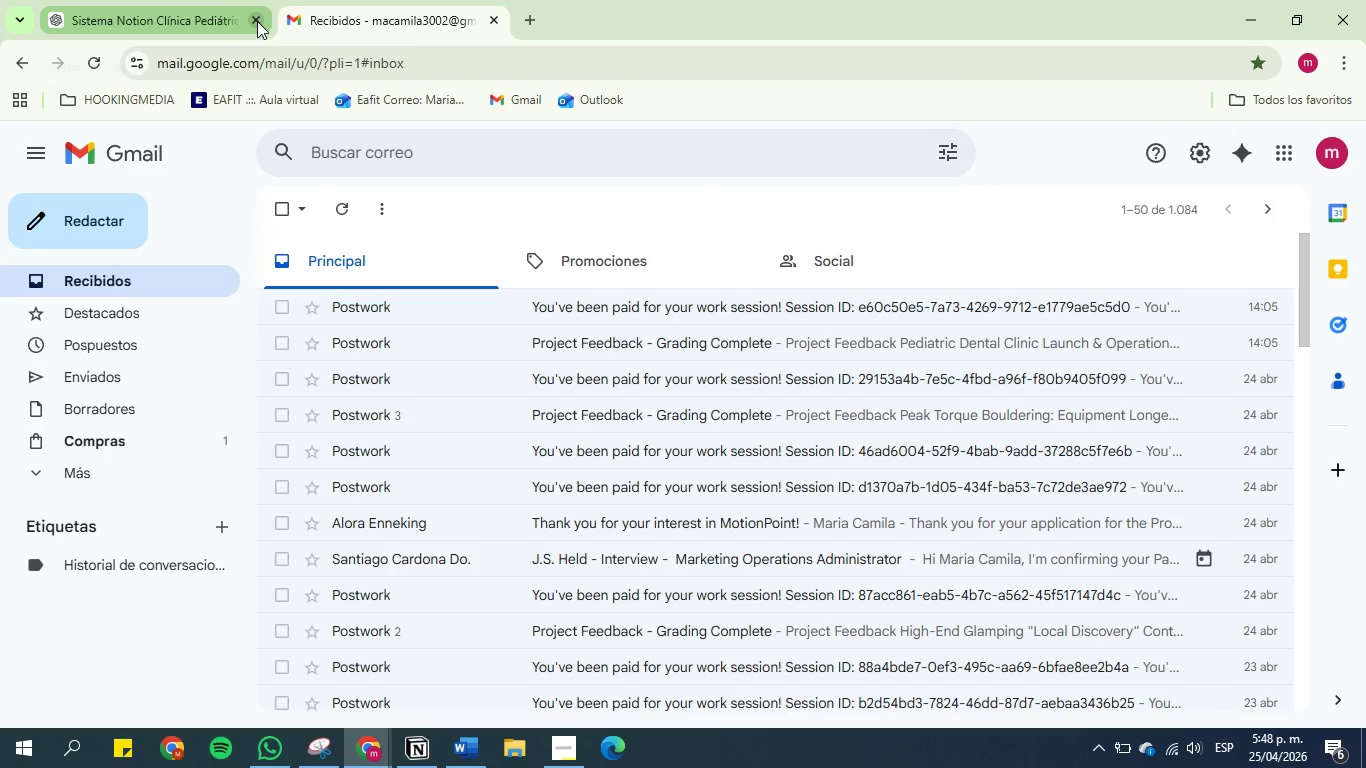 
left_click([257, 21])
 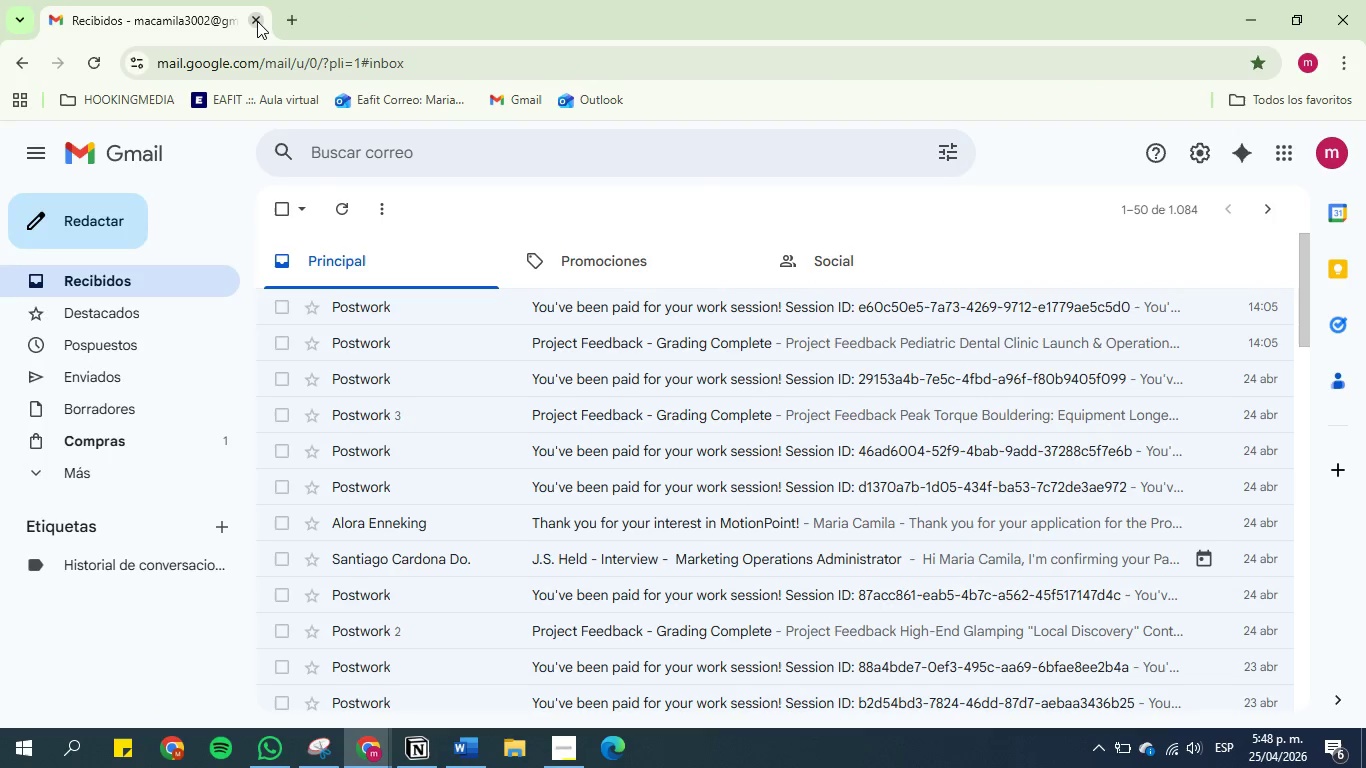 
left_click([257, 21])
 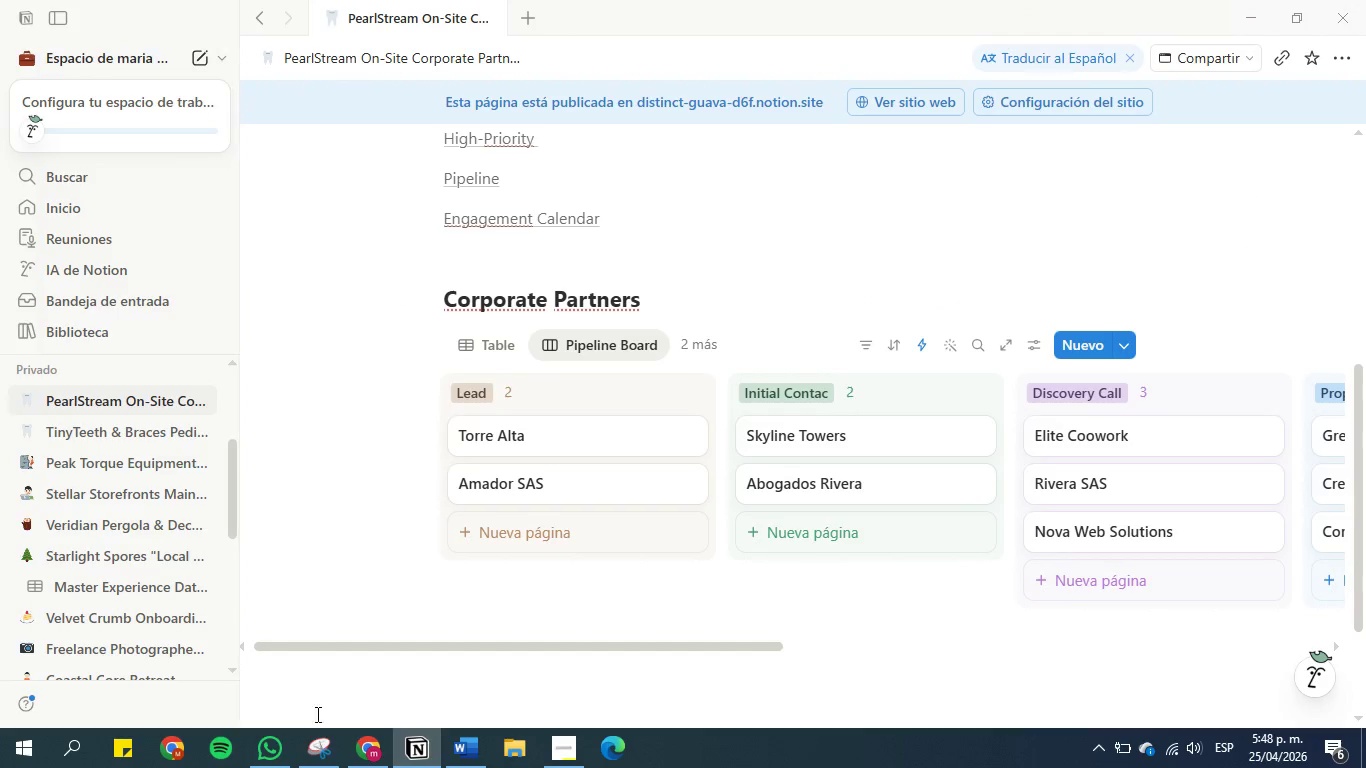 
left_click([379, 756])
 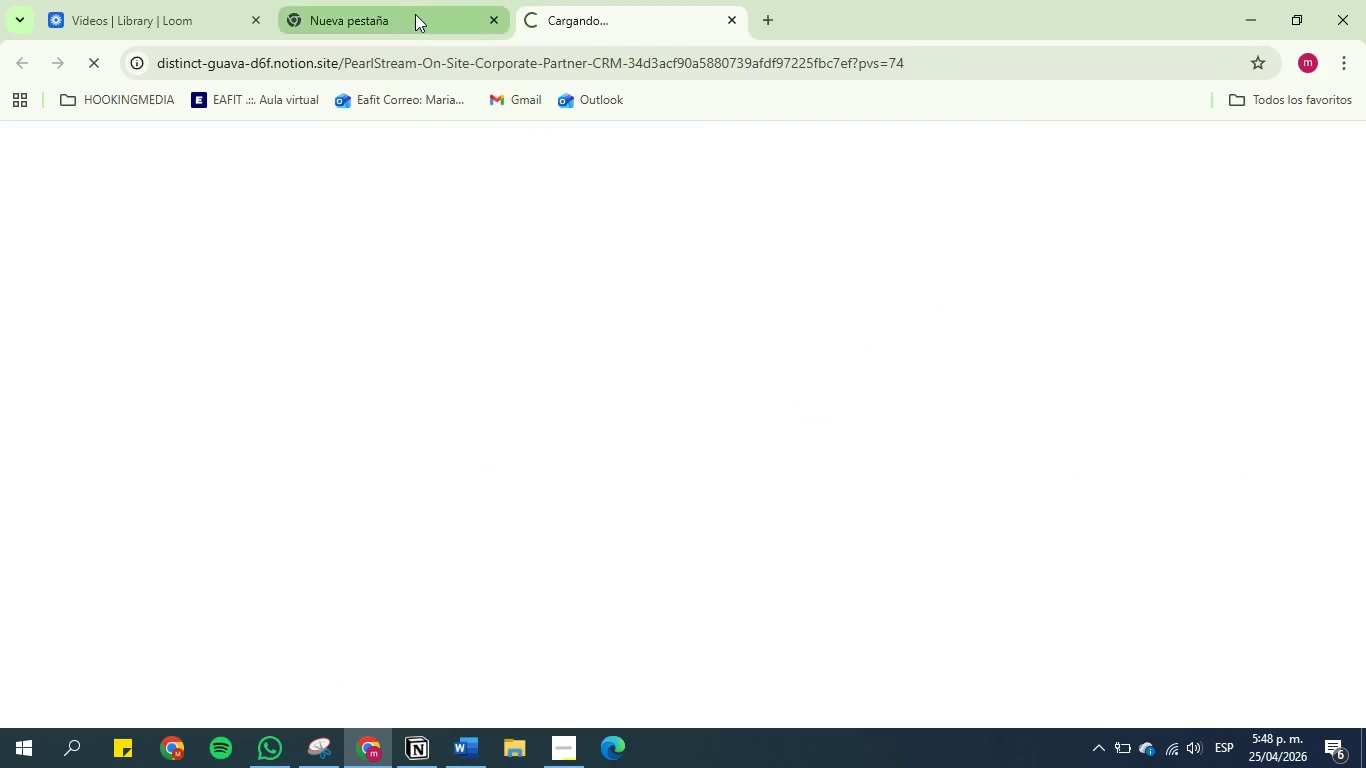 
left_click([415, 14])
 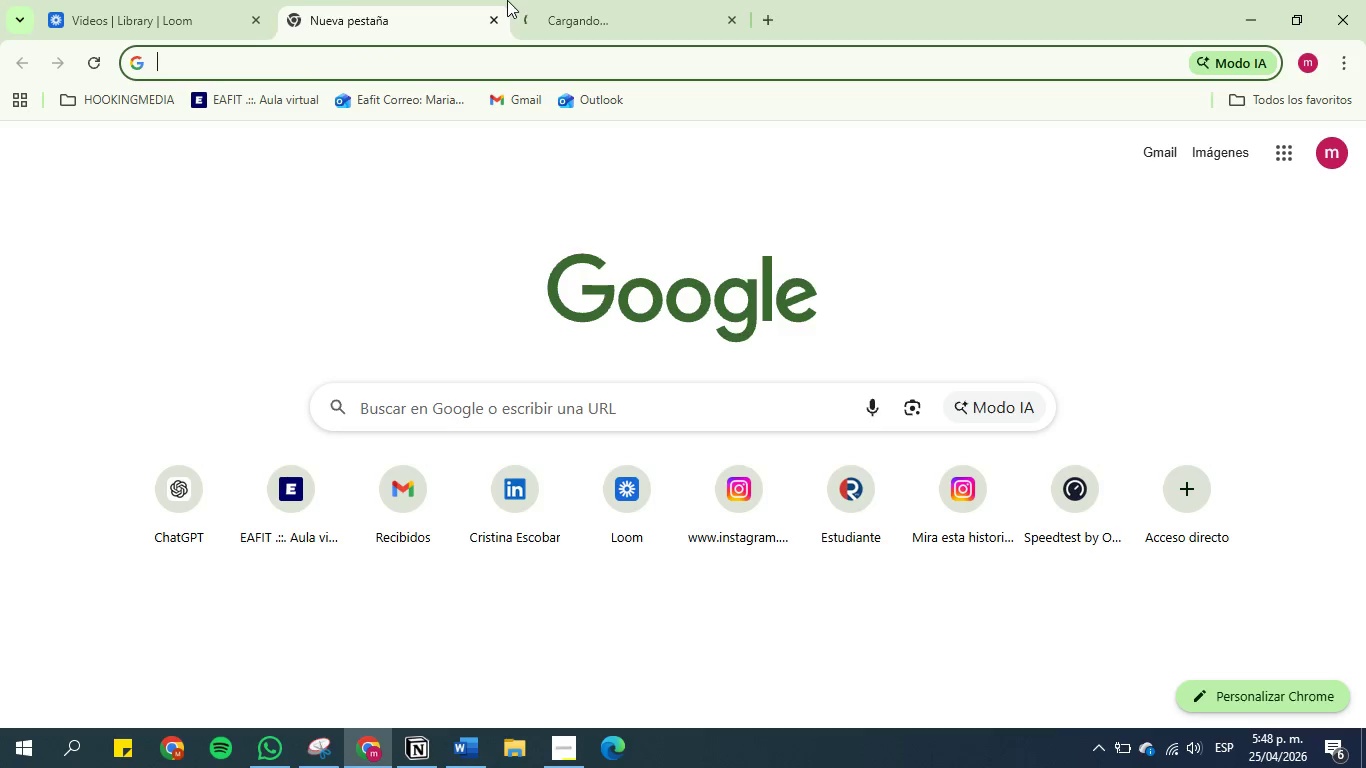 
left_click([495, 20])
 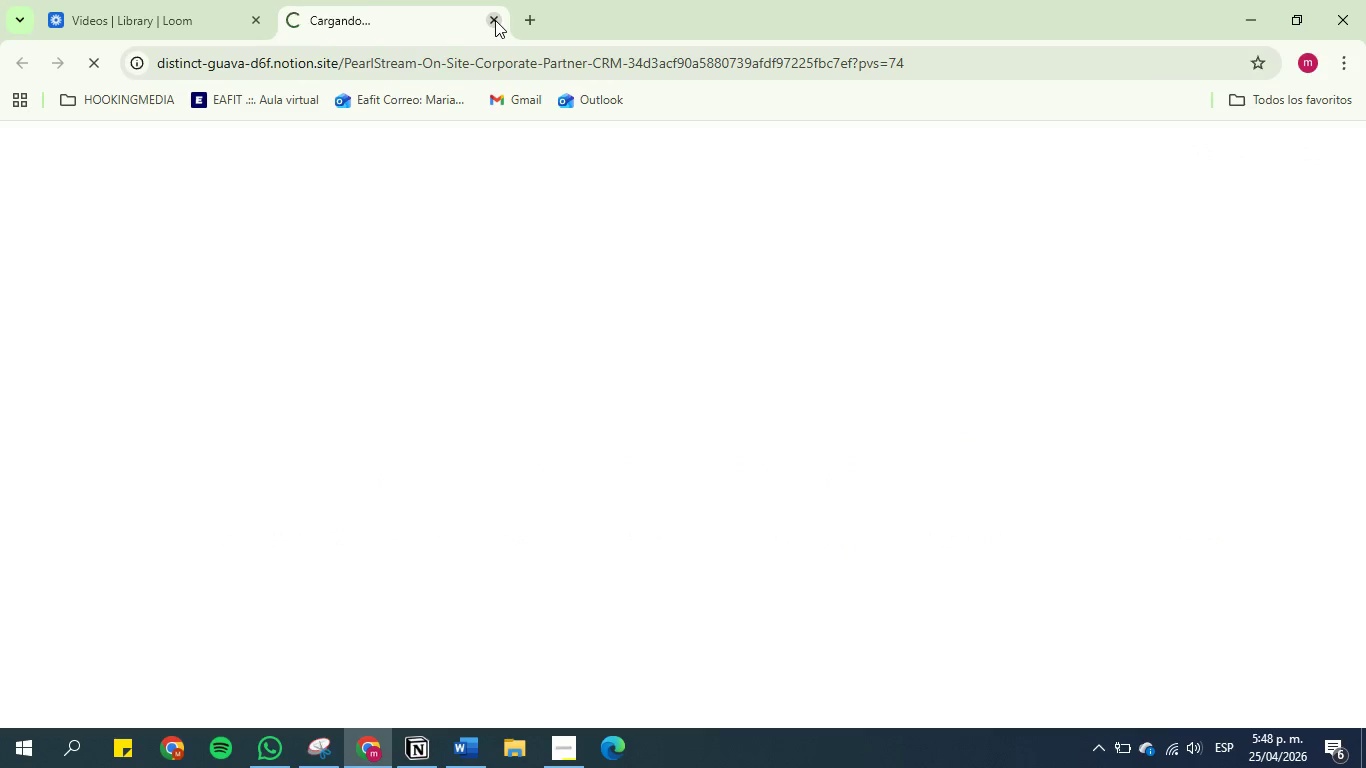 
left_click([495, 20])
 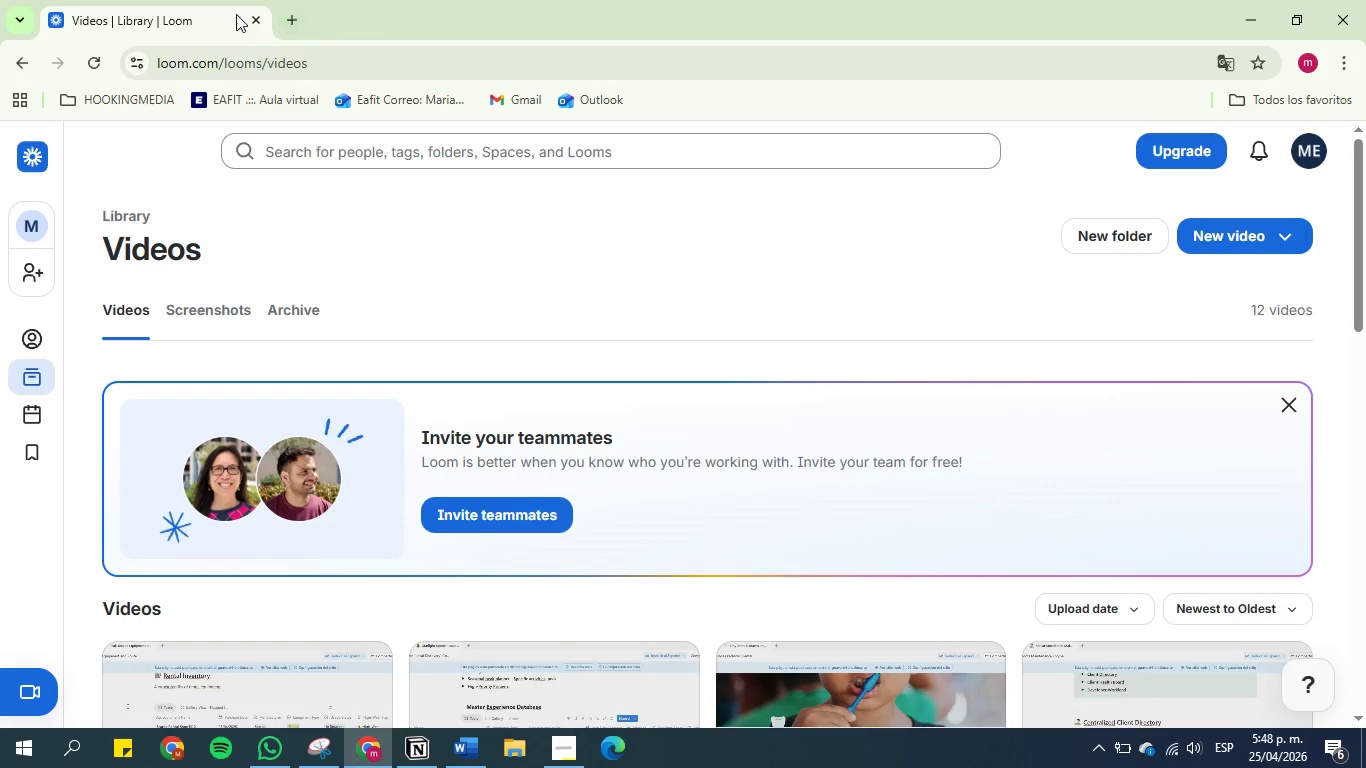 
left_click([253, 19])
 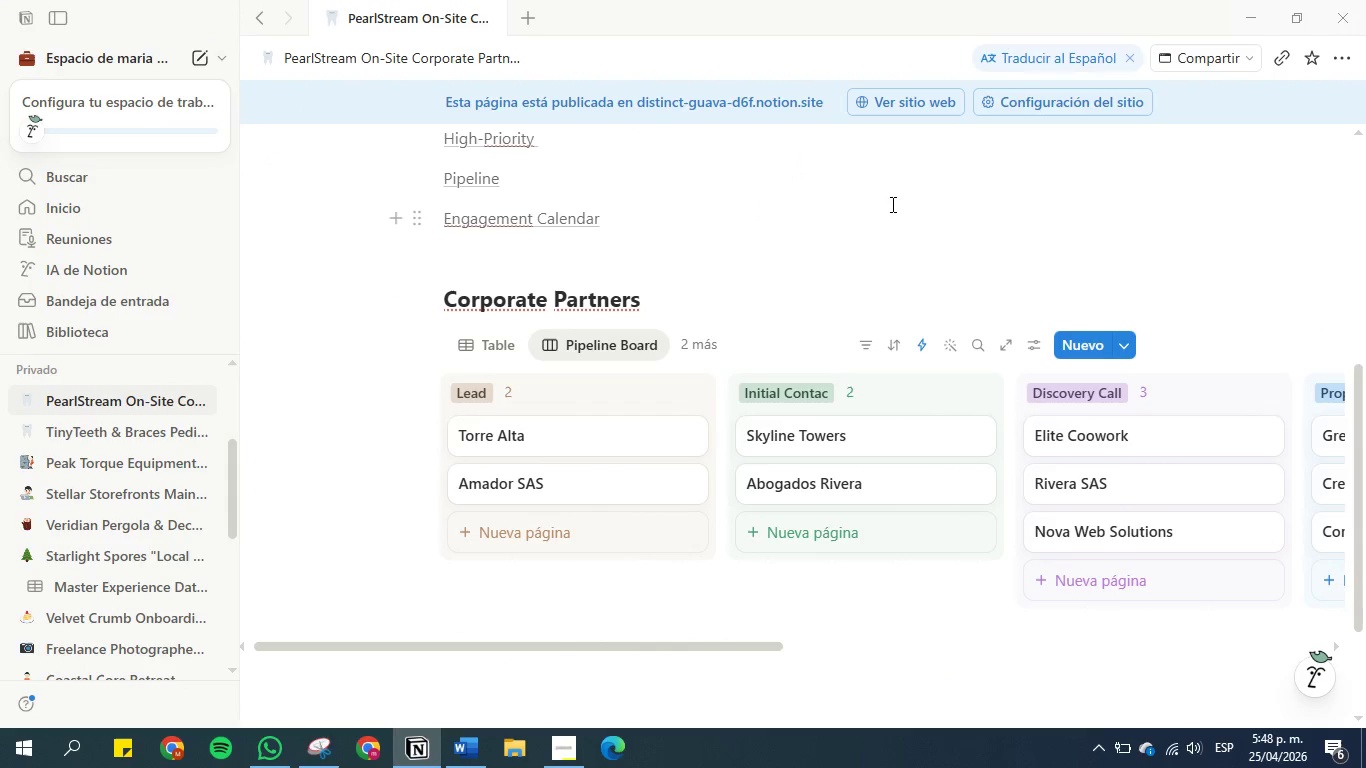 
left_click([906, 100])
 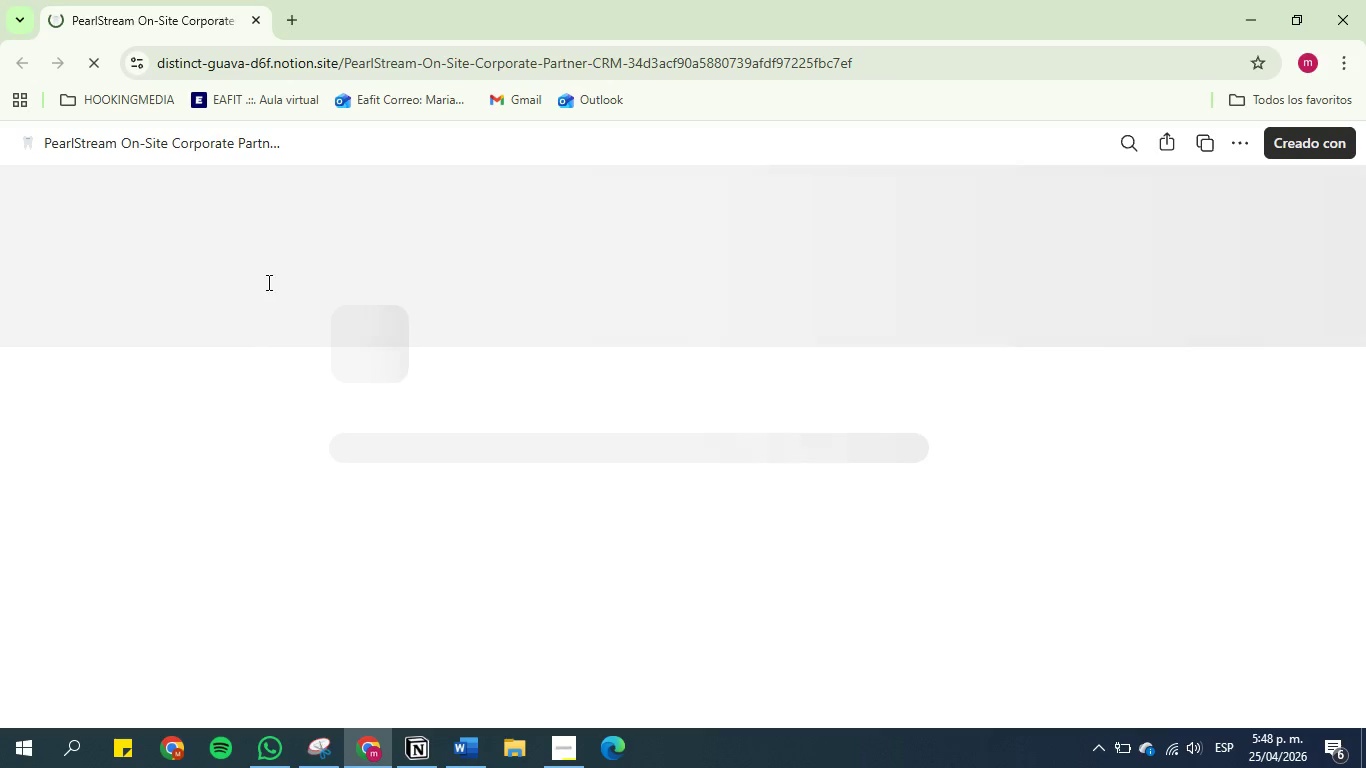 
wait(10.58)
 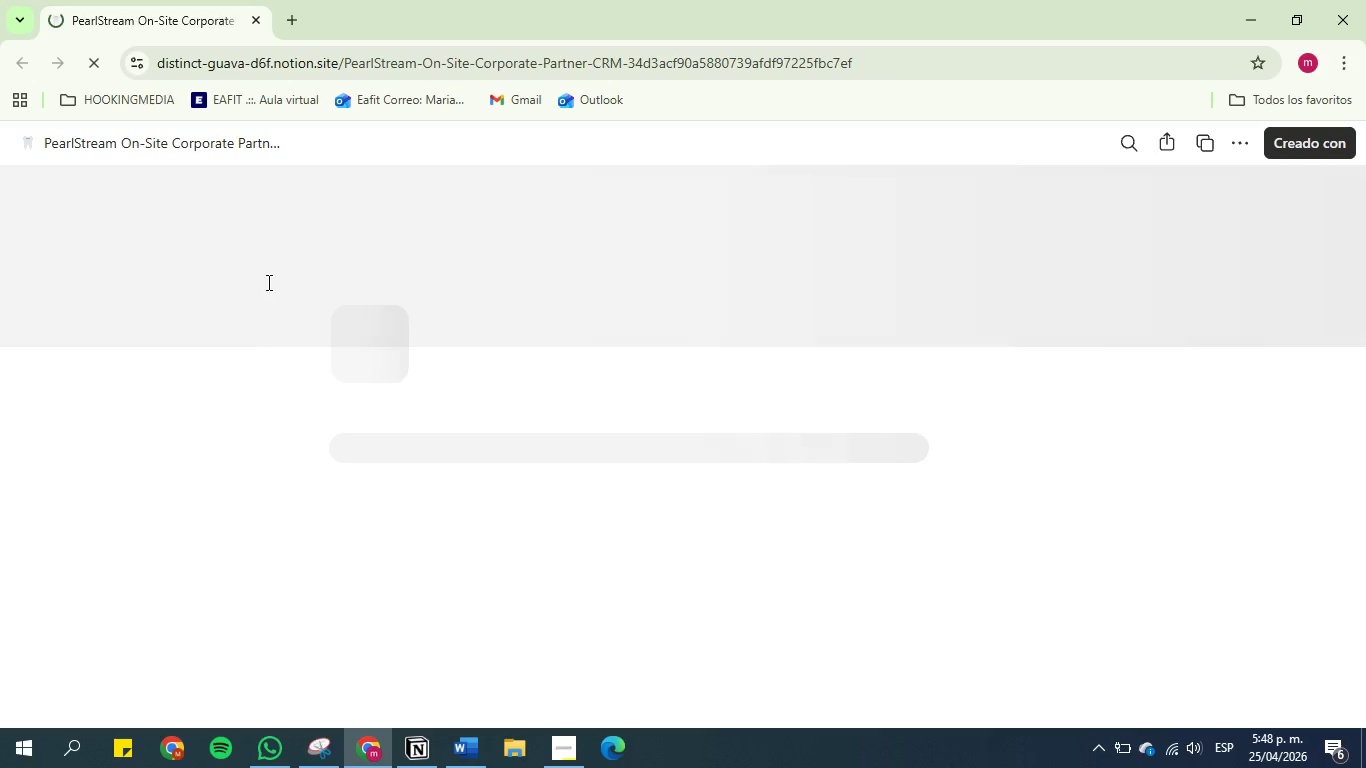 
left_click([1342, 46])
 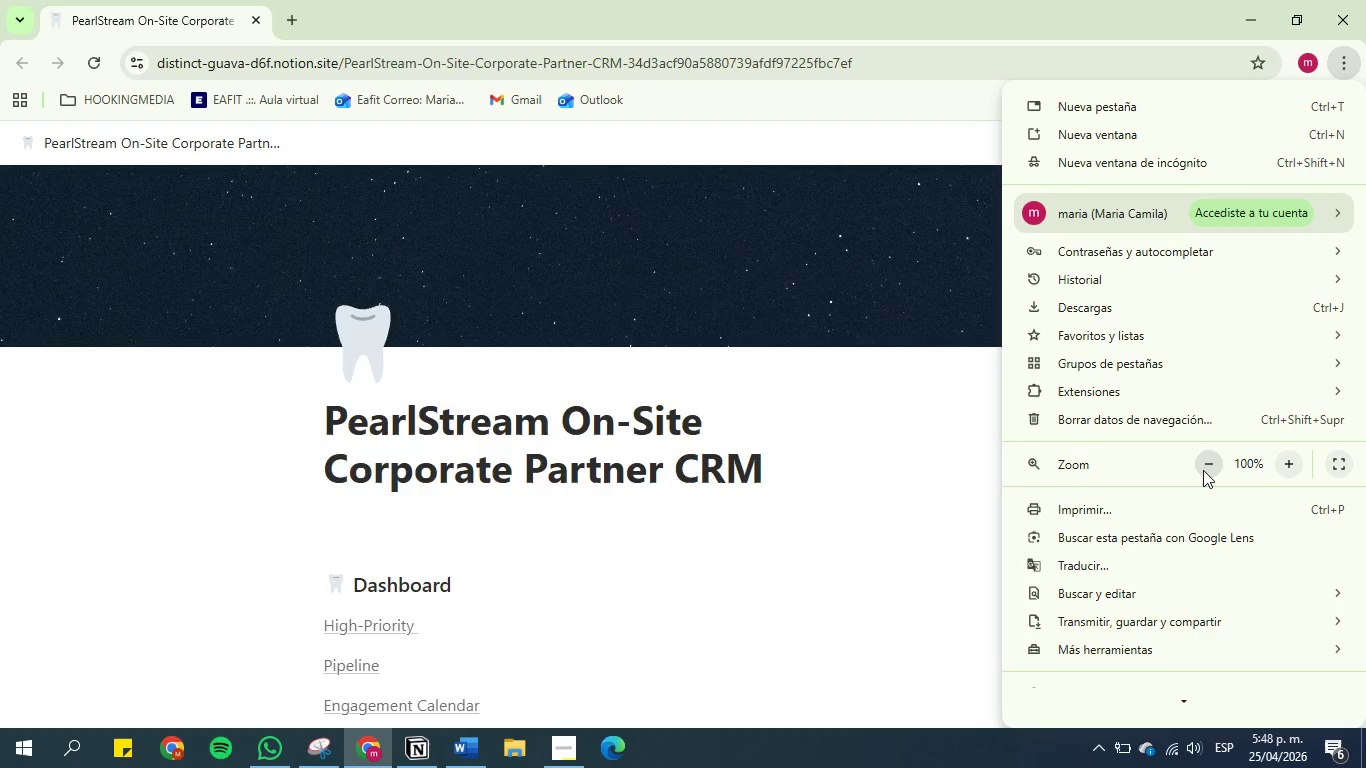 
double_click([1203, 470])
 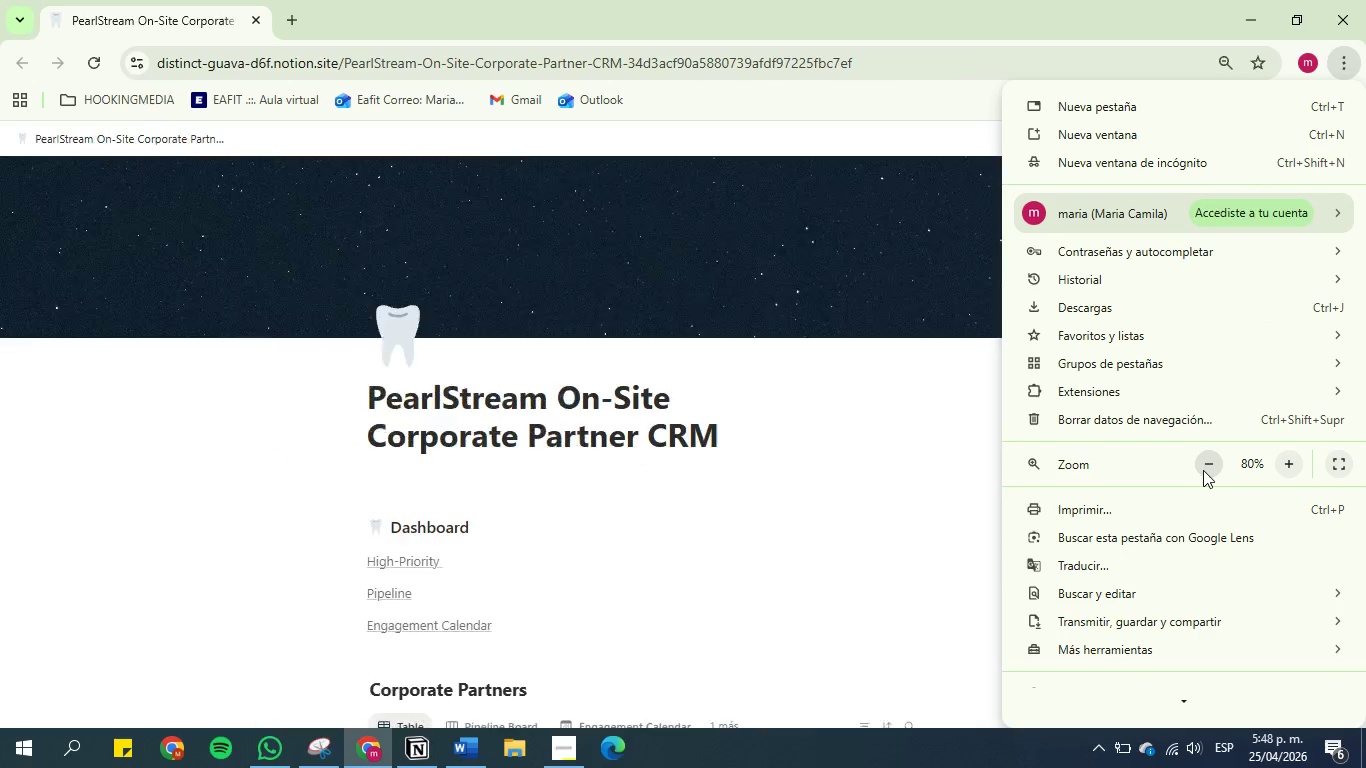 
triple_click([1203, 470])
 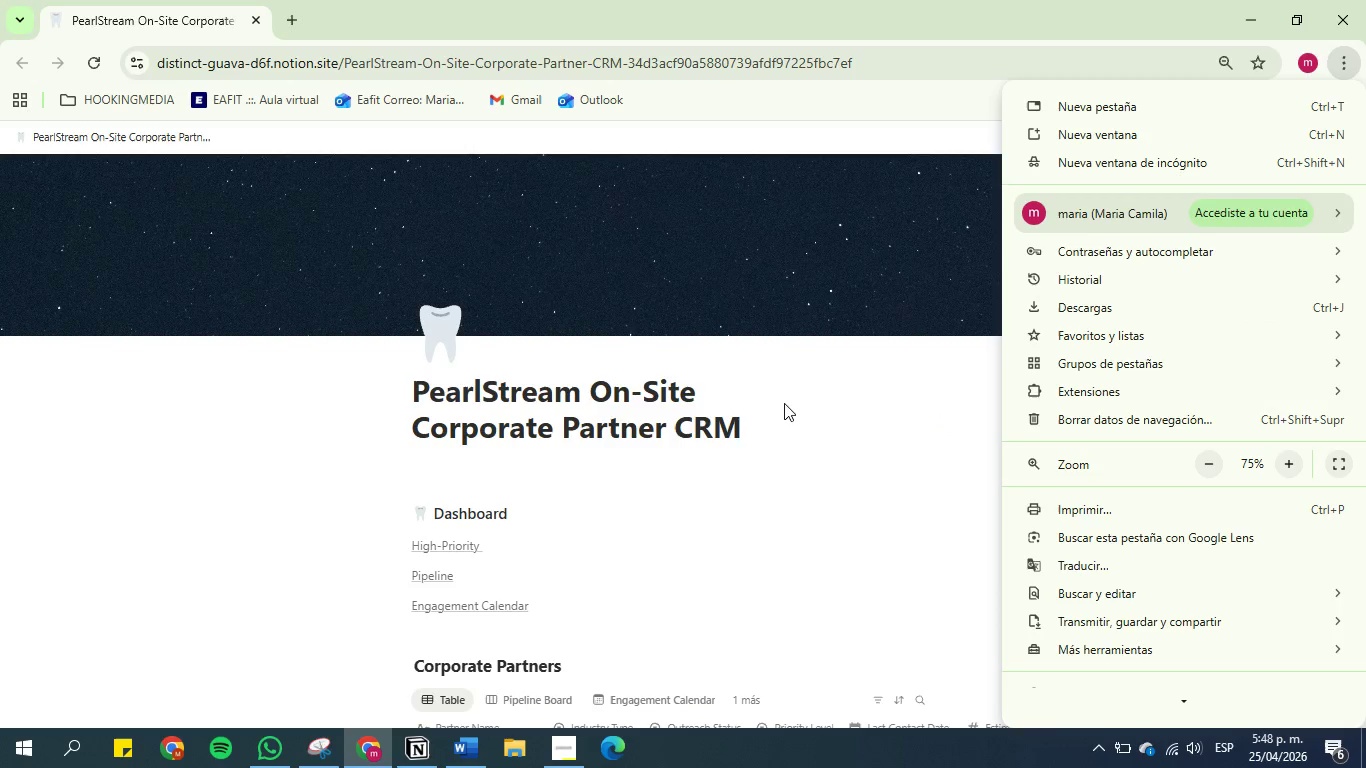 
scroll: coordinate [828, 403], scroll_direction: down, amount: 4.0
 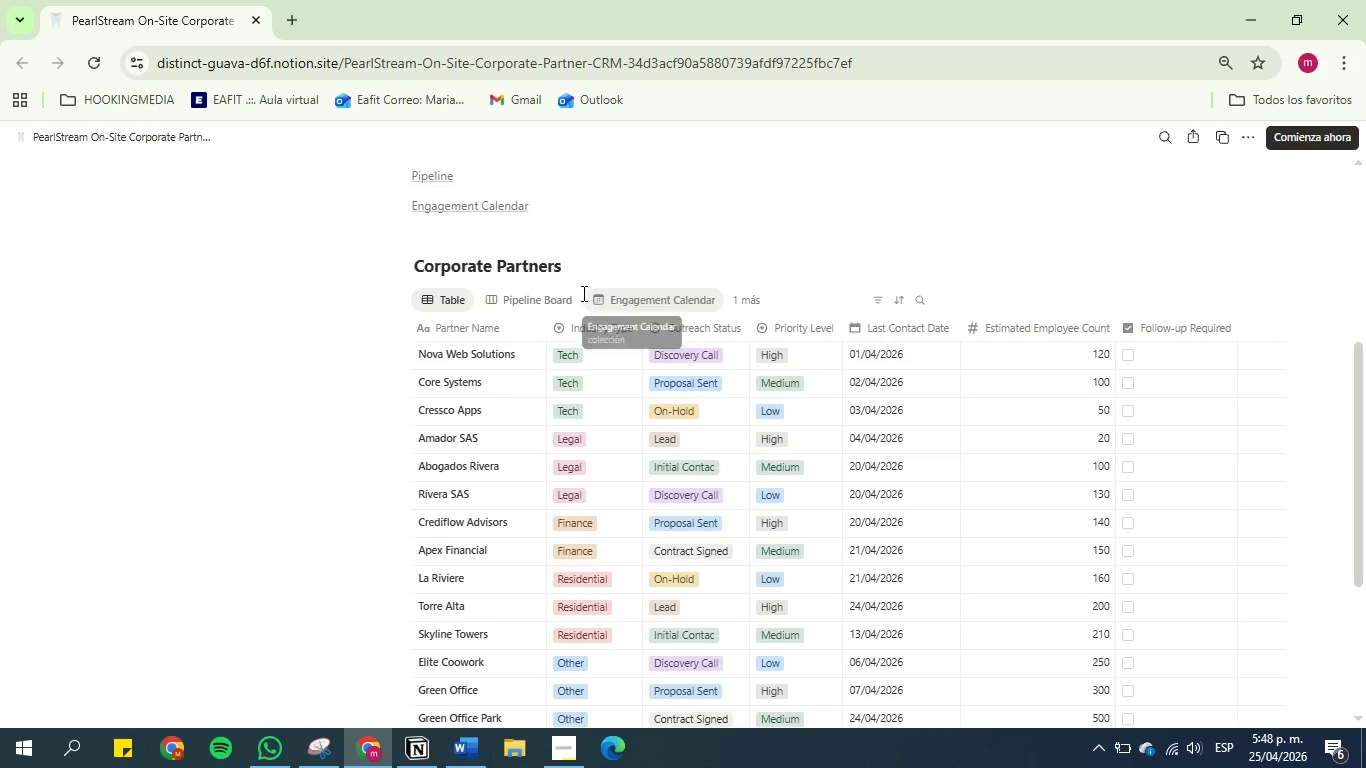 
left_click([558, 295])
 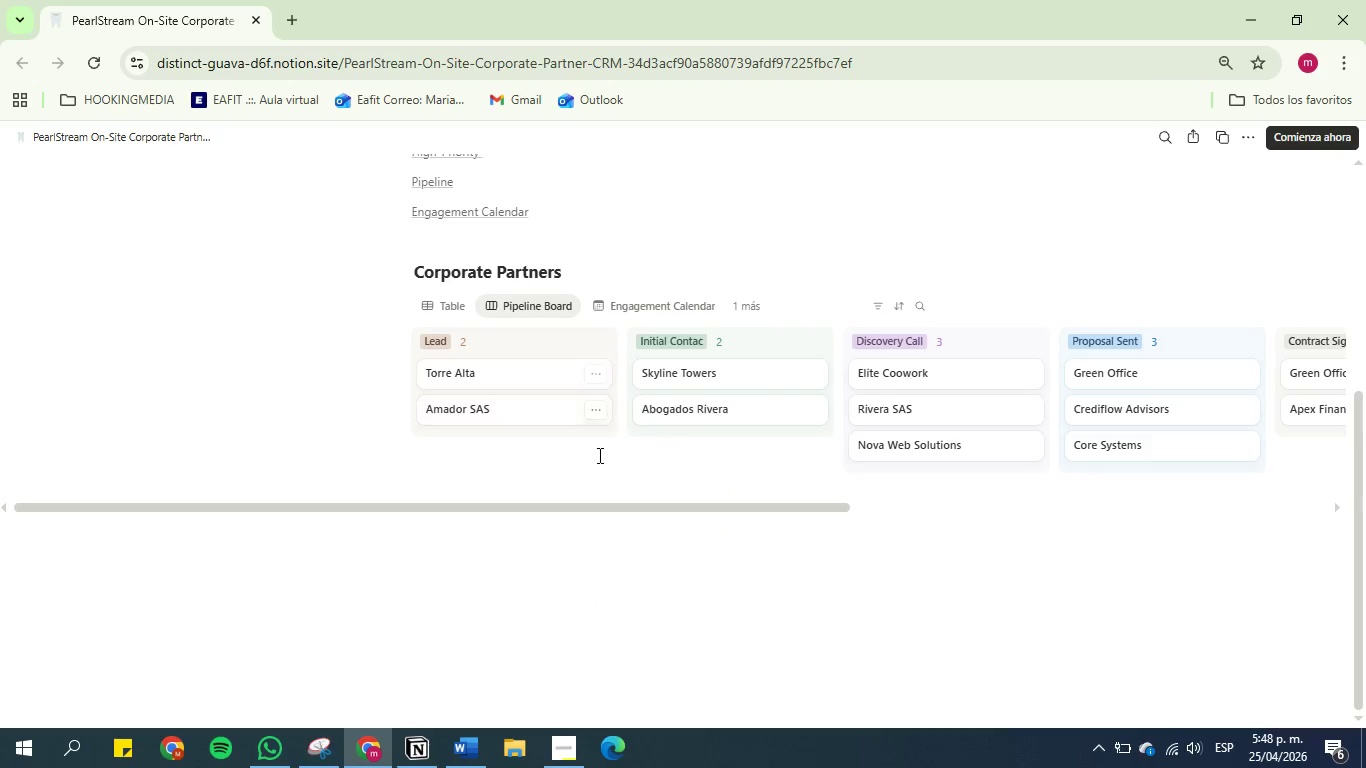 
left_click_drag(start_coordinate=[595, 505], to_coordinate=[821, 553])
 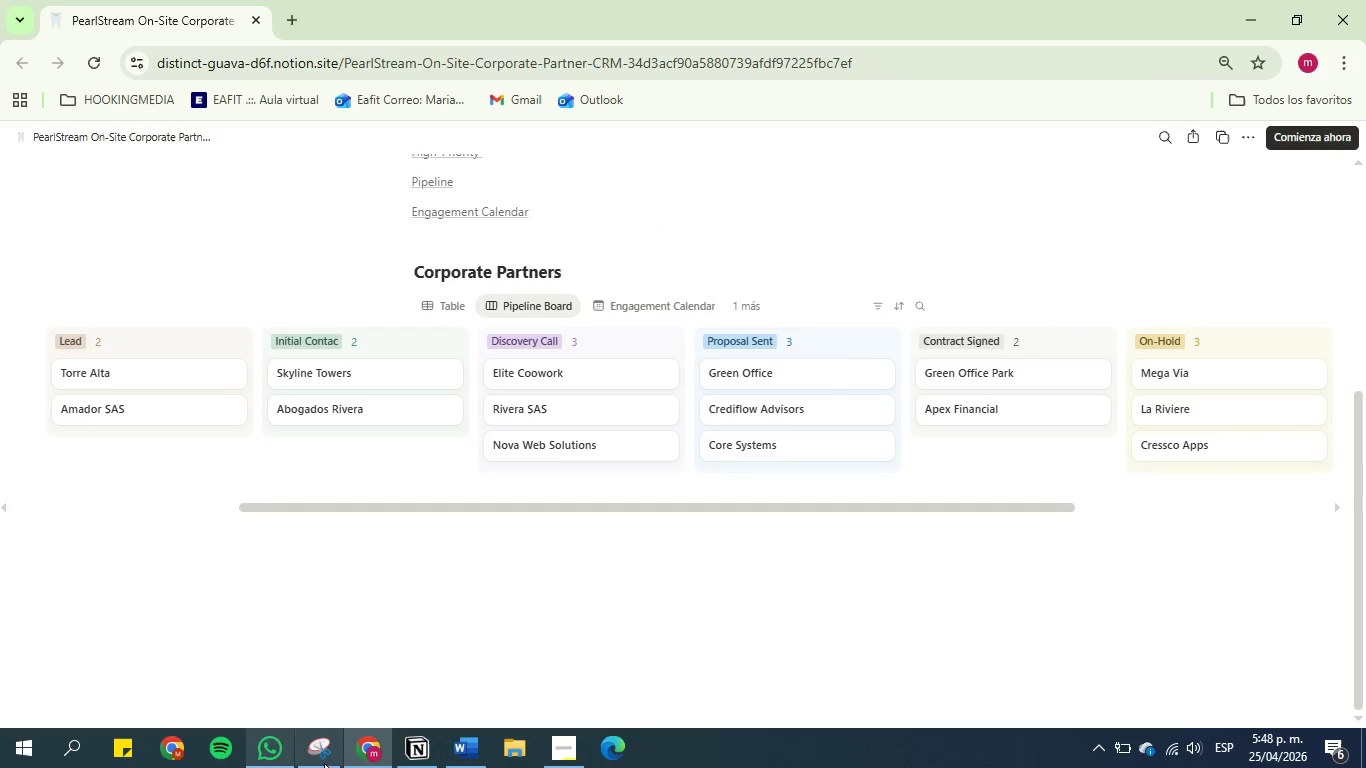 
left_click([325, 741])
 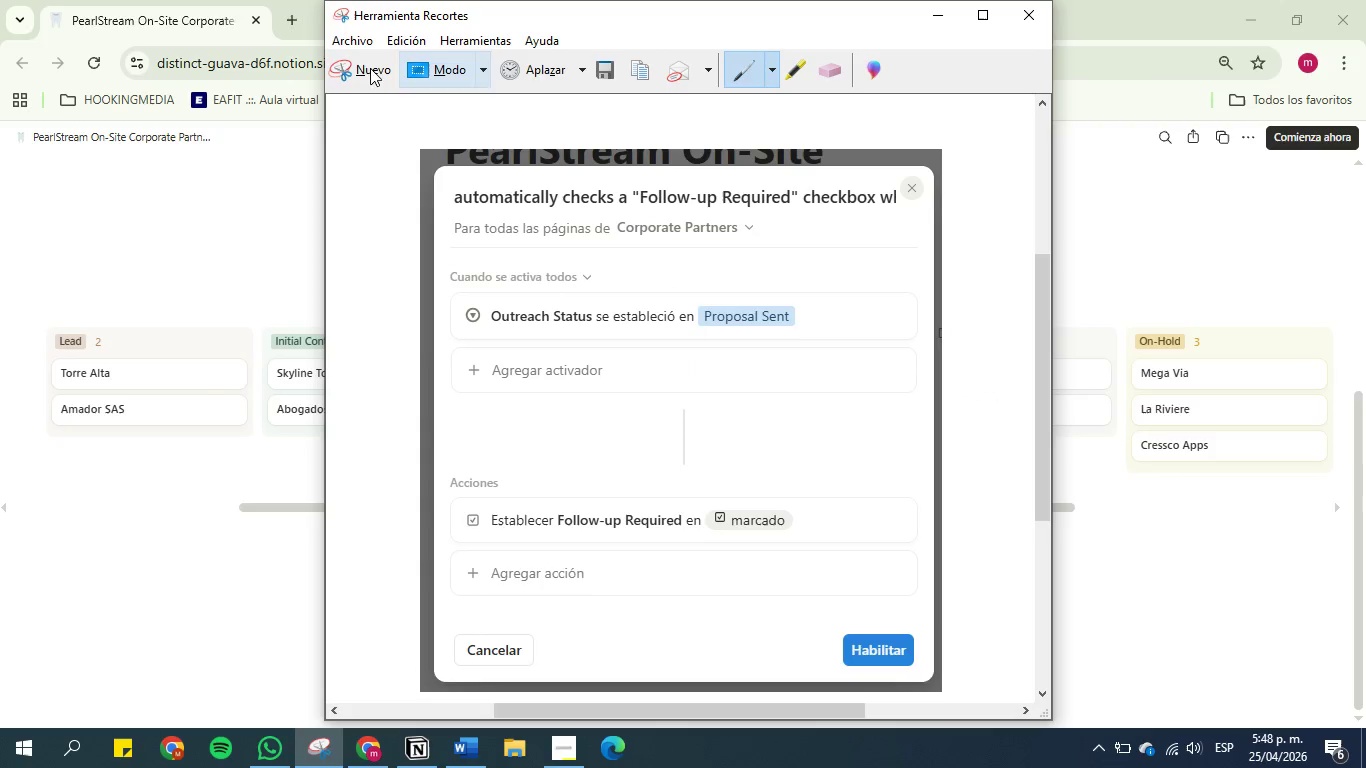 
left_click([346, 70])
 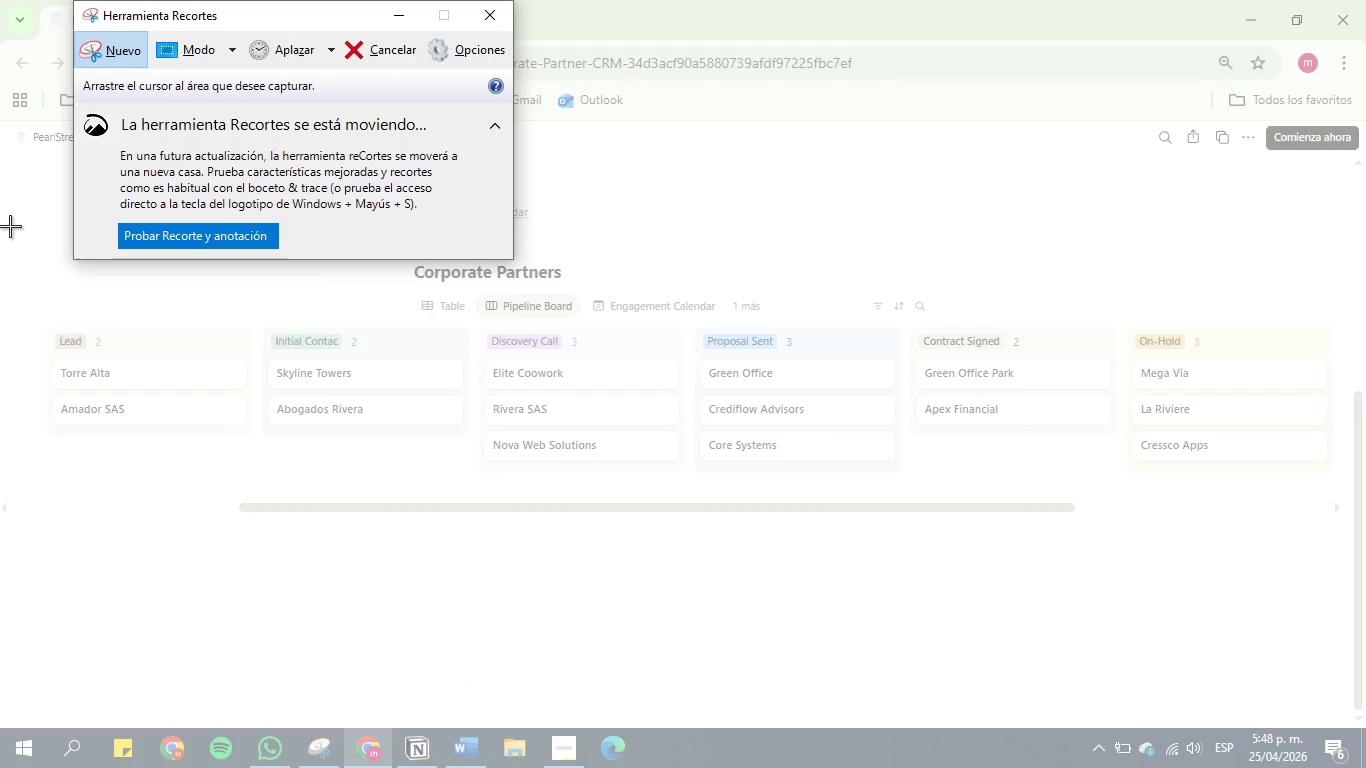 
left_click_drag(start_coordinate=[10, 226], to_coordinate=[1353, 482])
 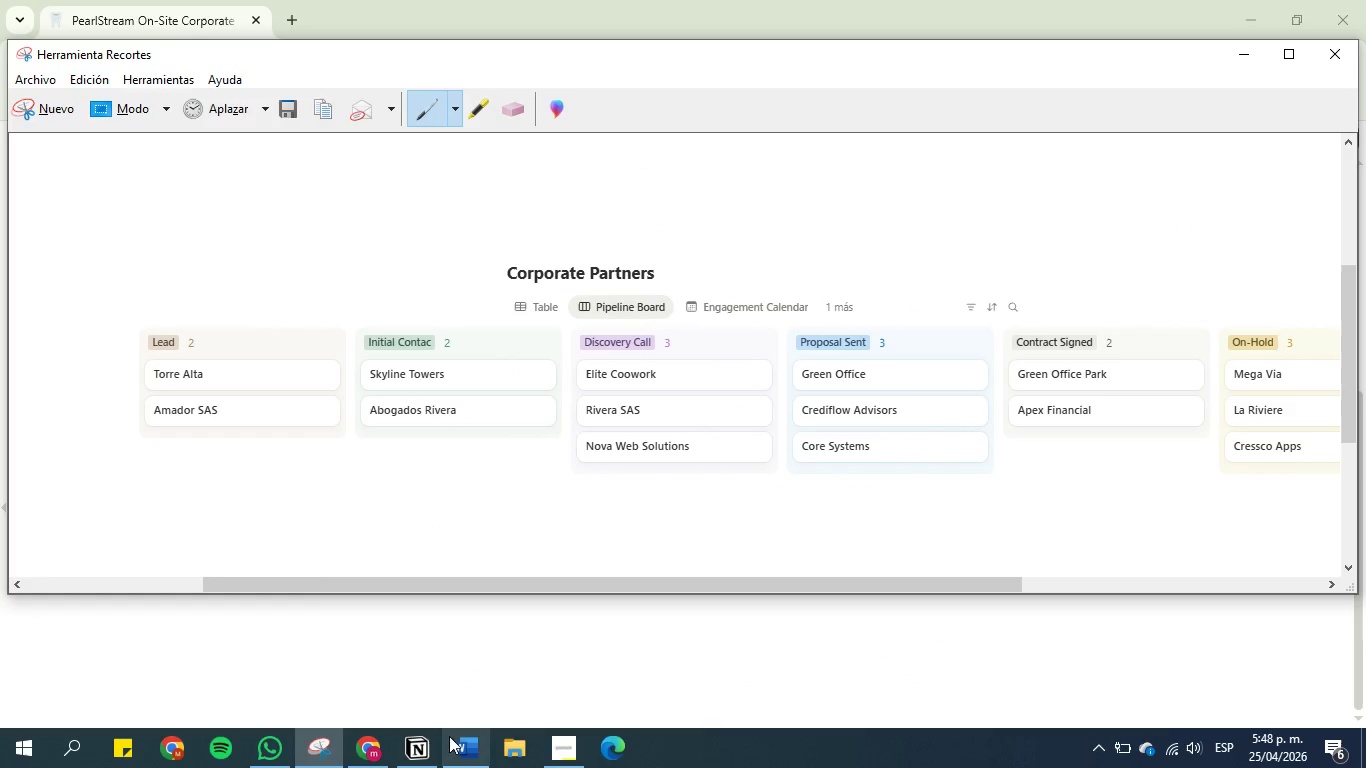 
left_click([474, 759])
 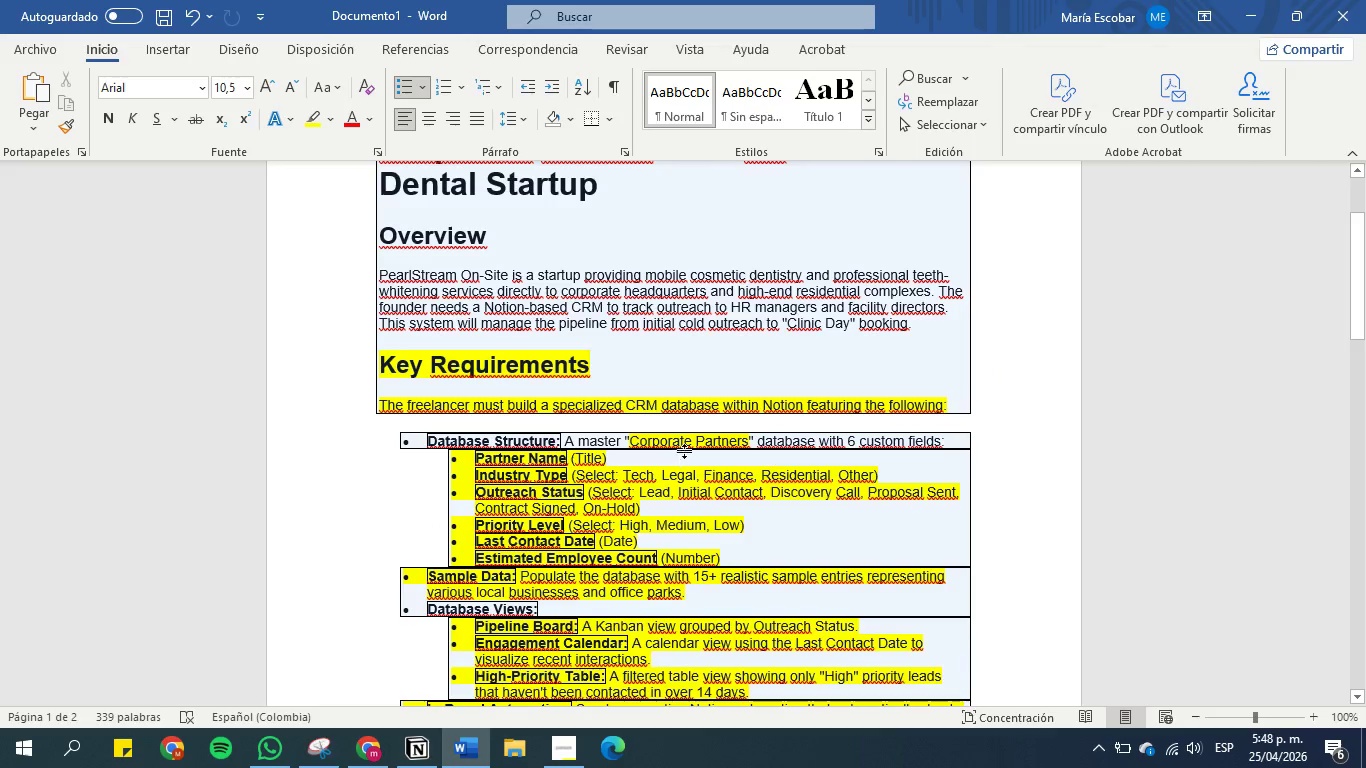 
scroll: coordinate [498, 517], scroll_direction: down, amount: 8.0
 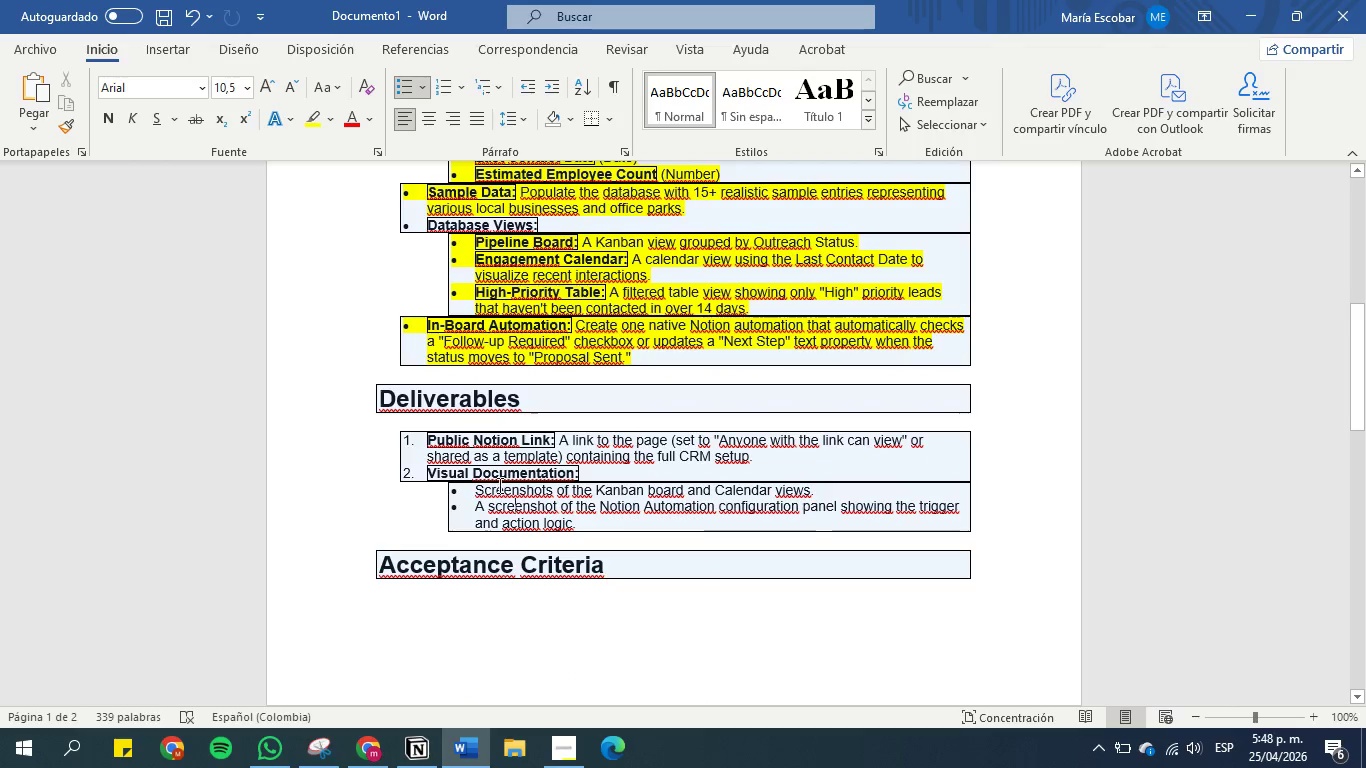 
left_click_drag(start_coordinate=[473, 487], to_coordinate=[682, 485])
 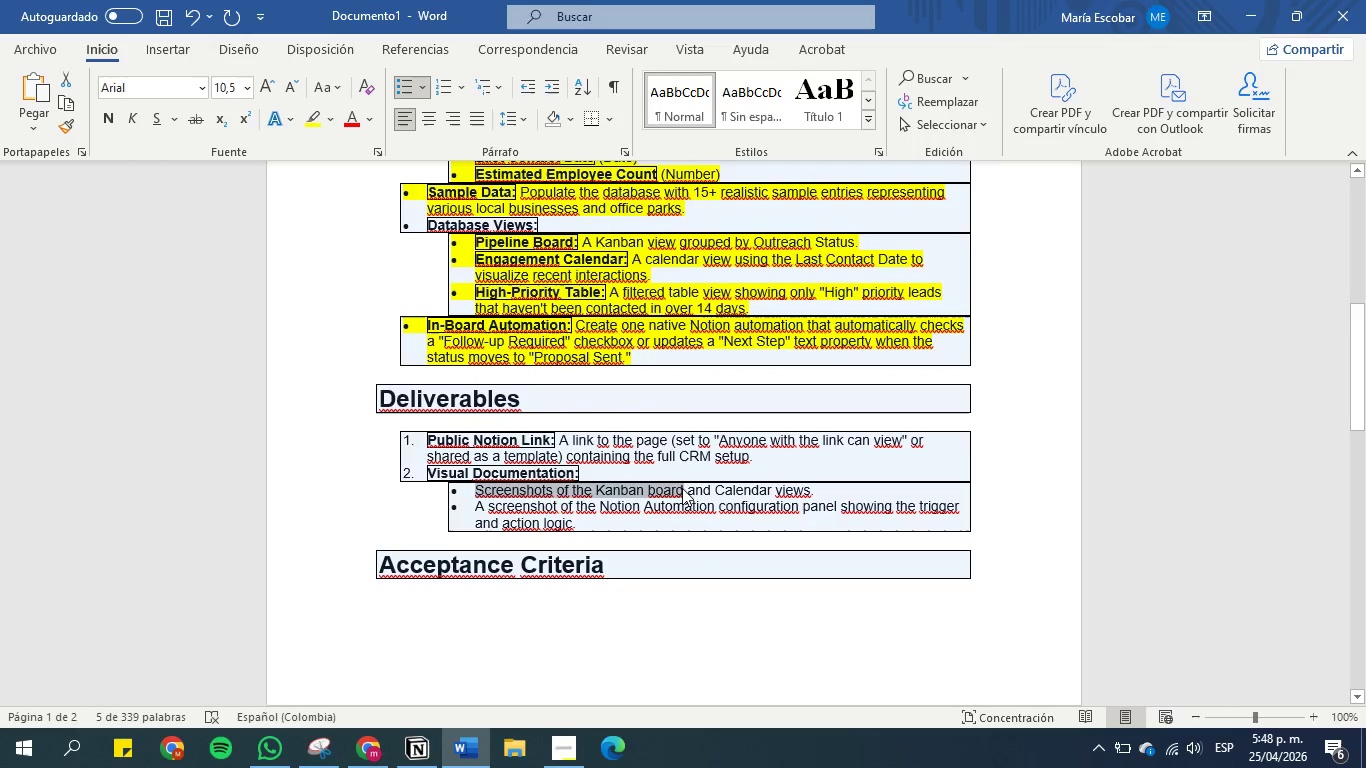 
key(Control+C)
 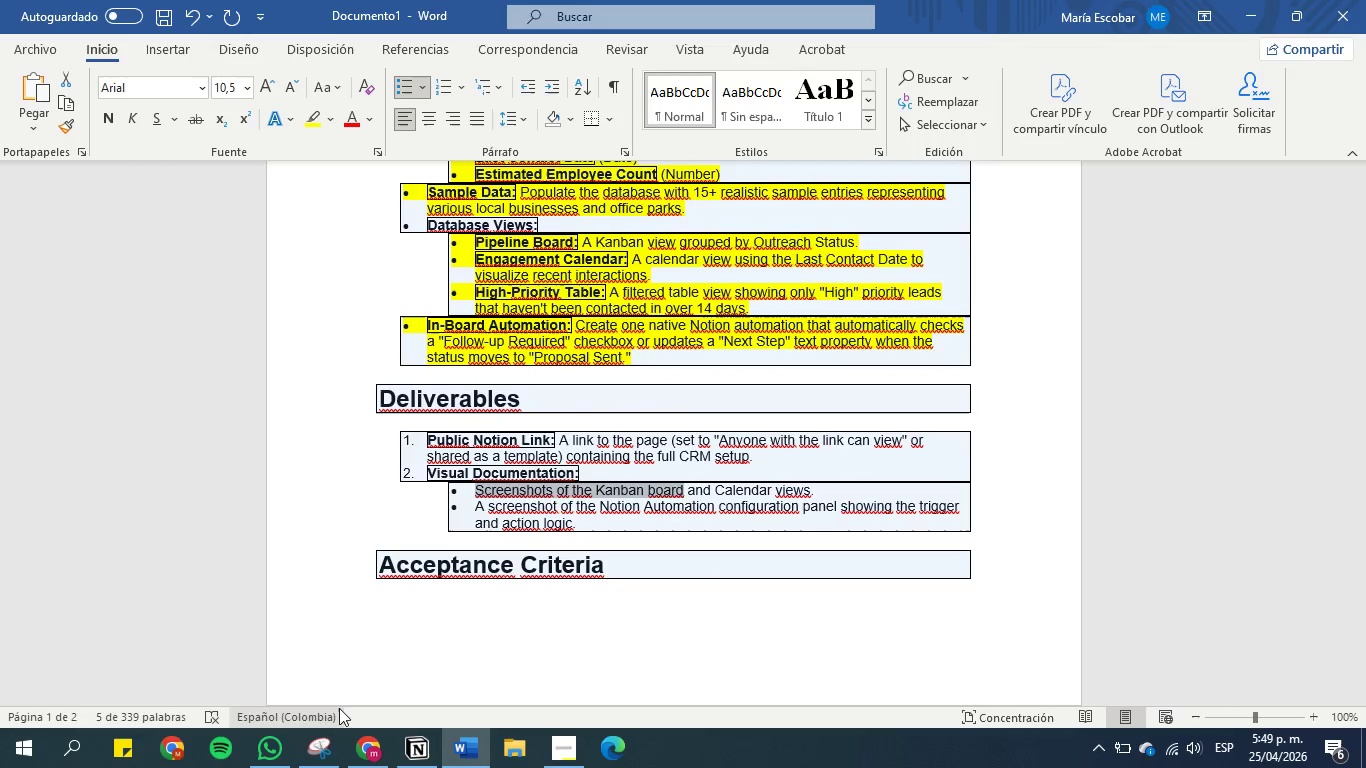 
left_click([313, 745])
 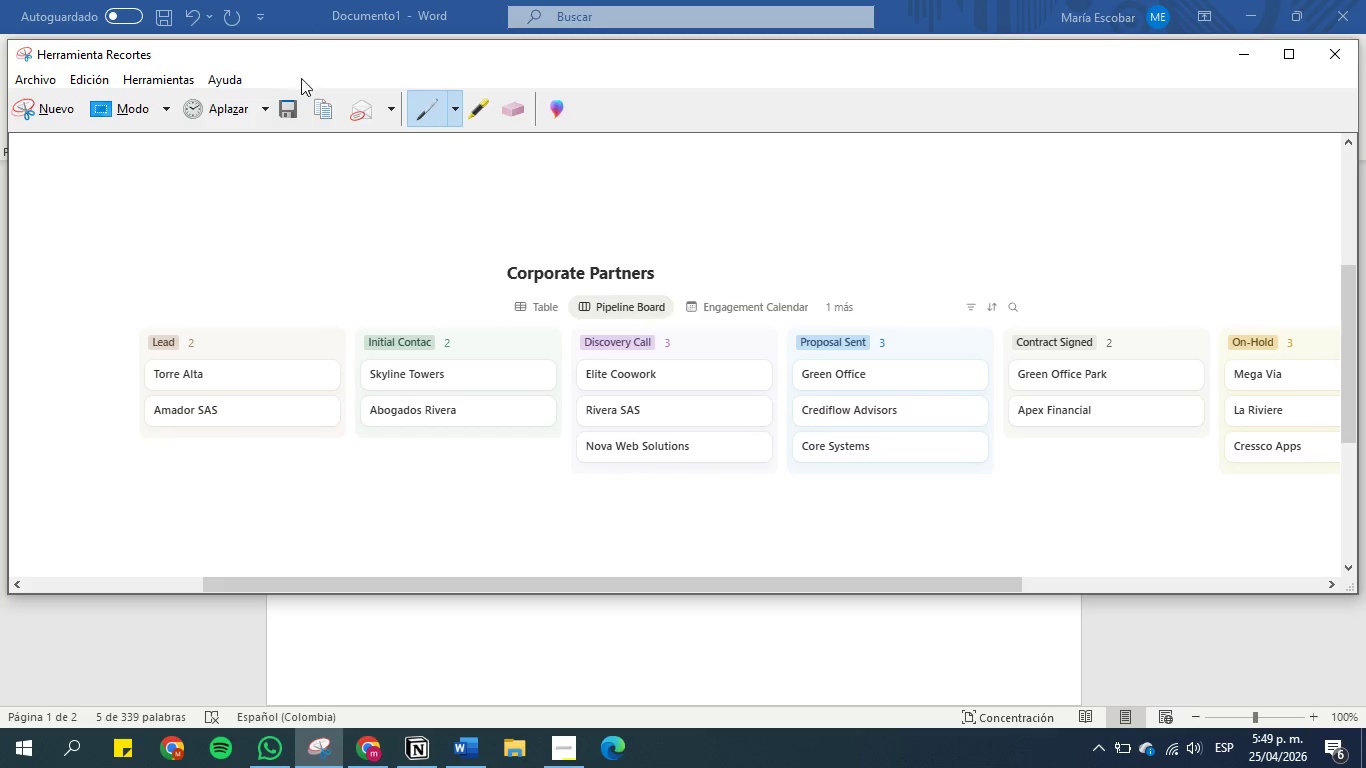 
left_click([282, 108])
 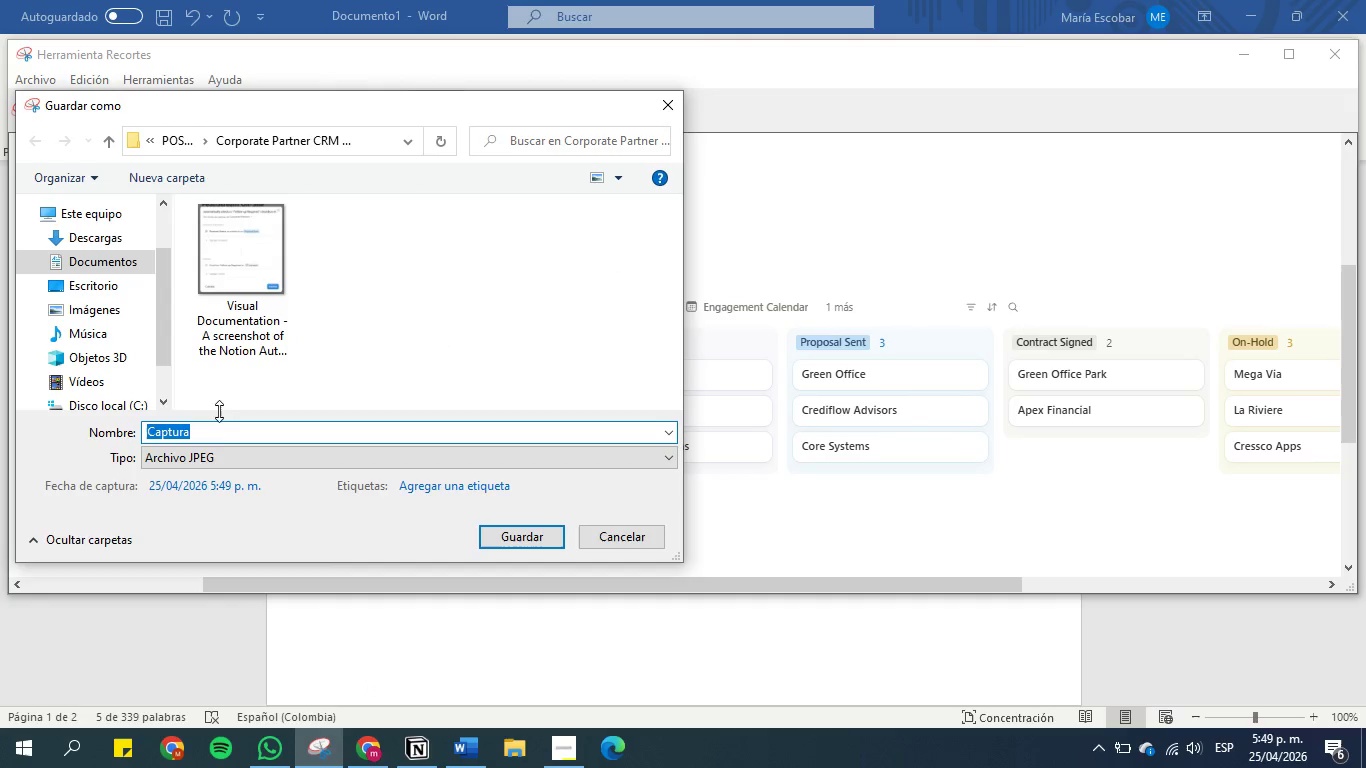 
key(Control+V)
 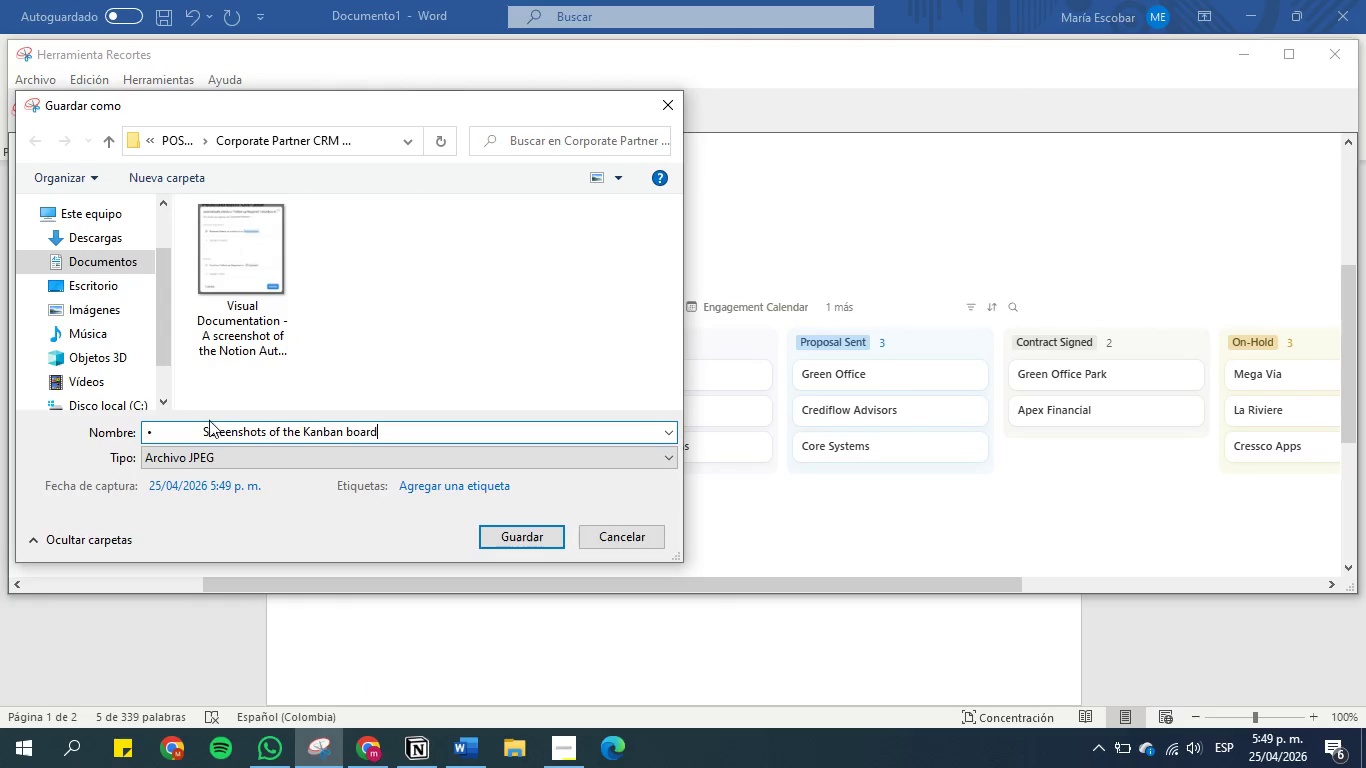 
left_click([196, 430])
 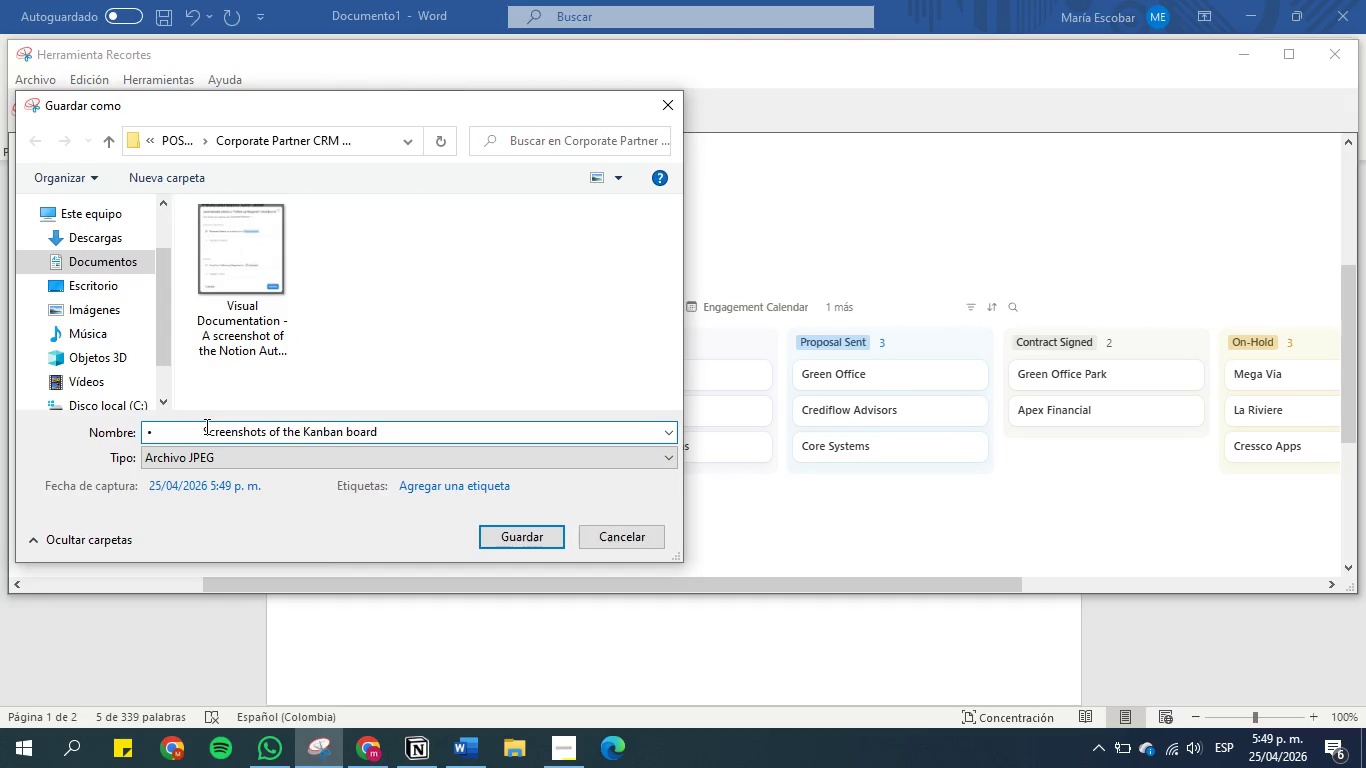 
key(Backspace)
 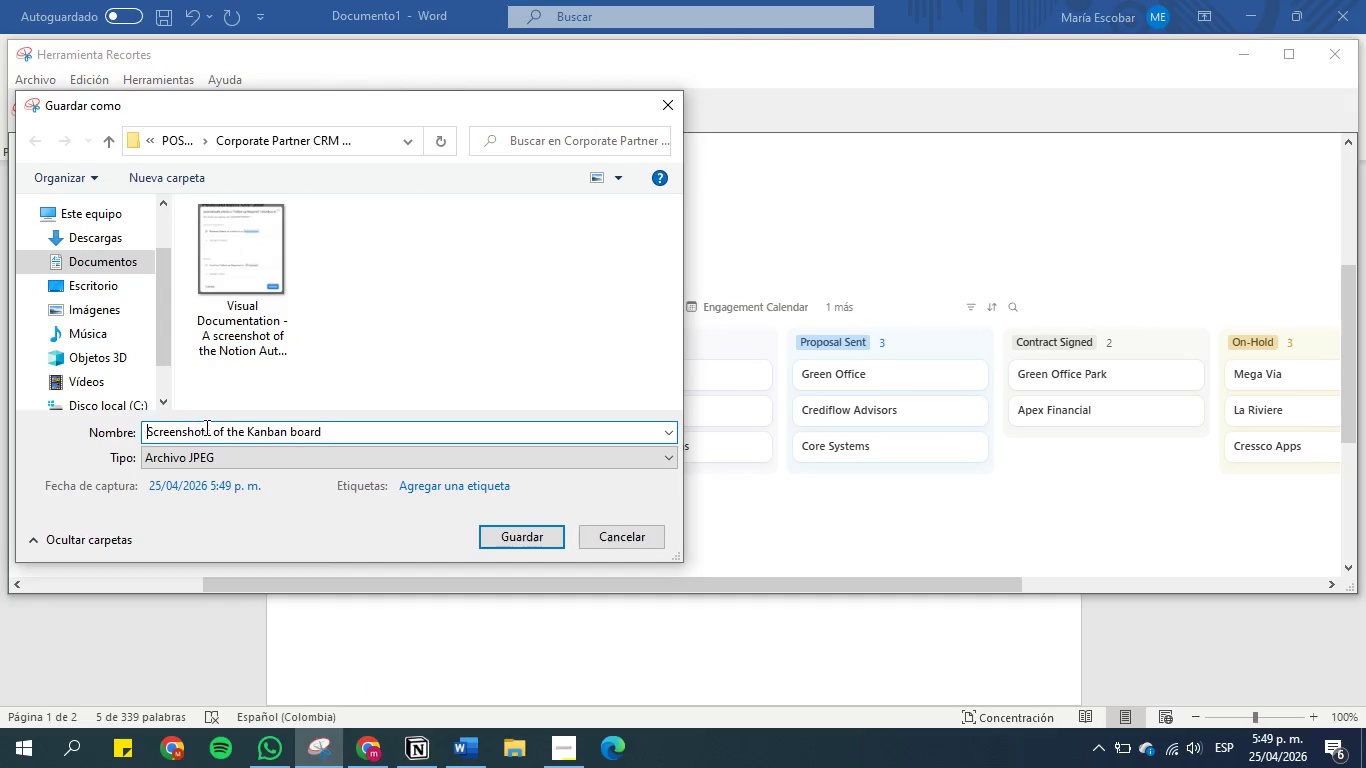 
key(Backspace)
 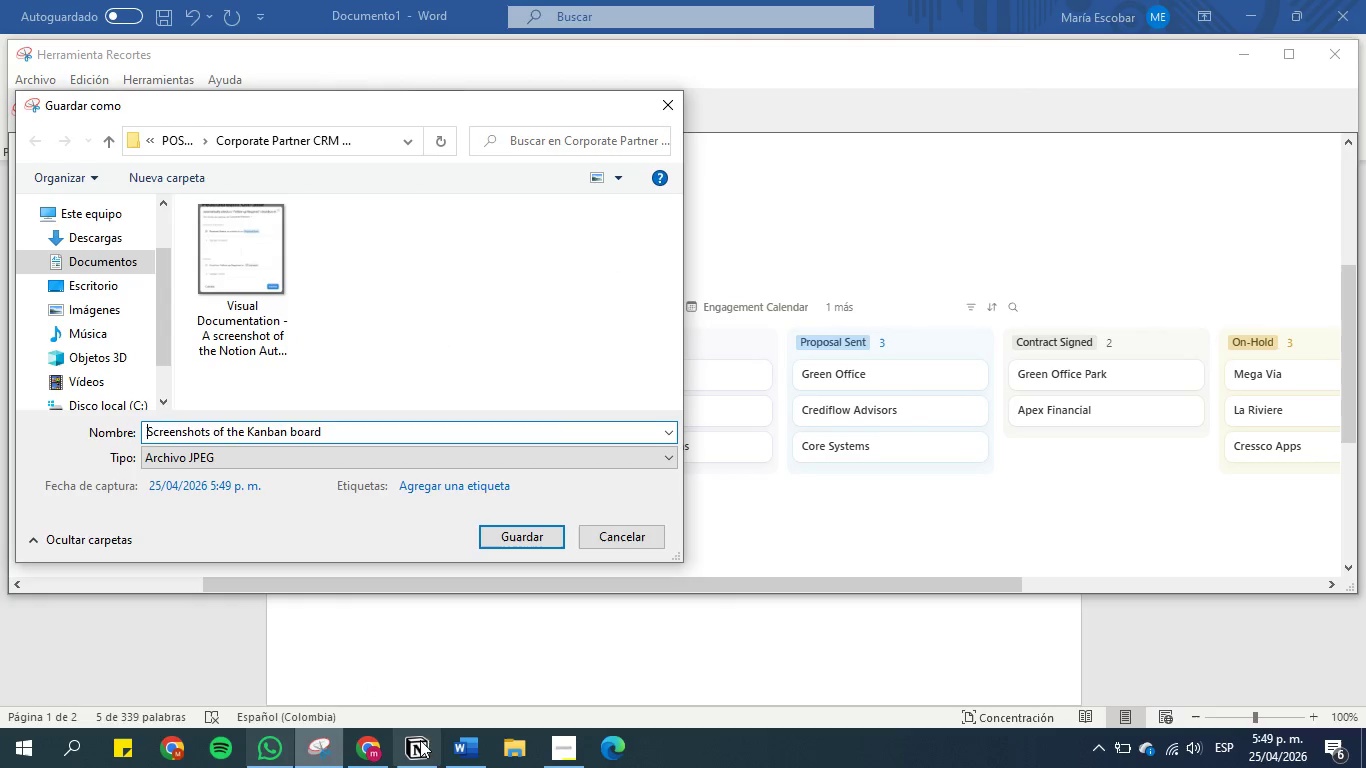 
left_click([467, 755])
 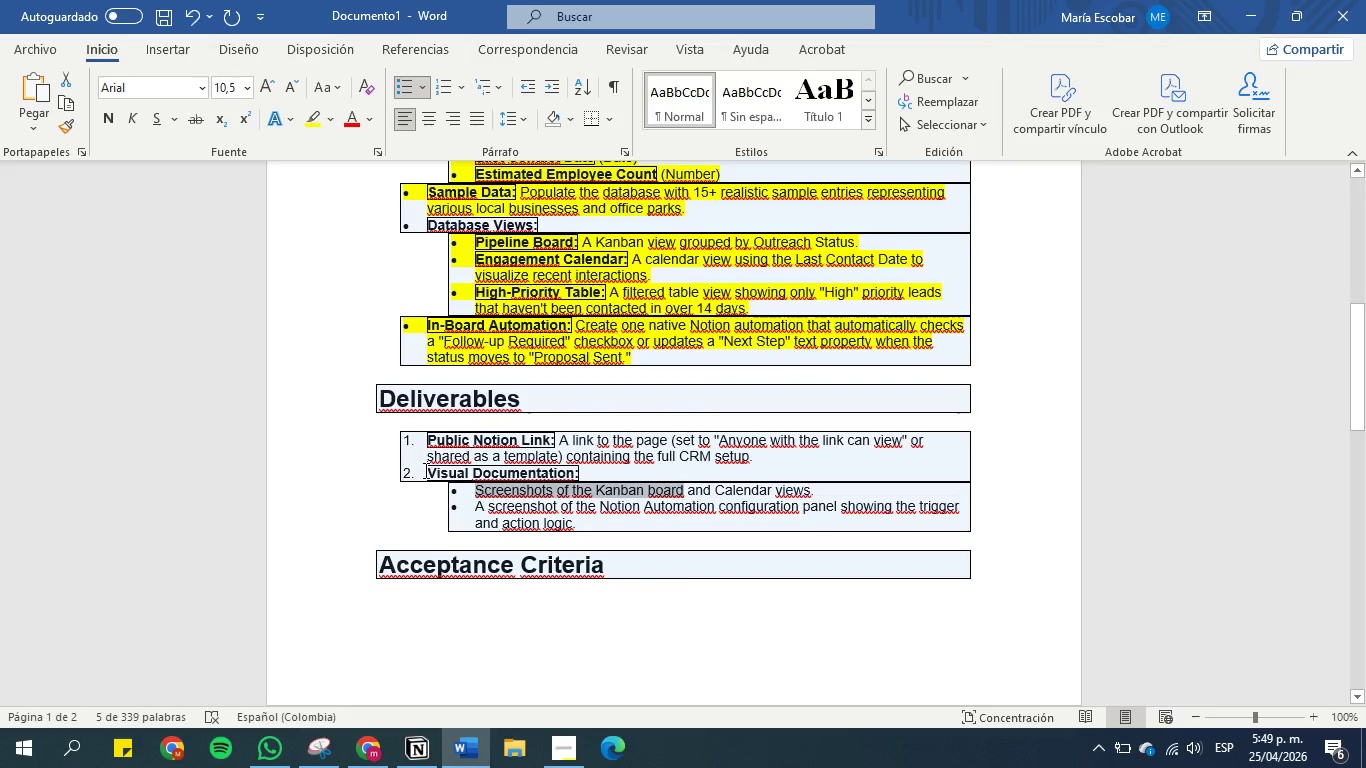 
left_click_drag(start_coordinate=[427, 471], to_coordinate=[529, 478])
 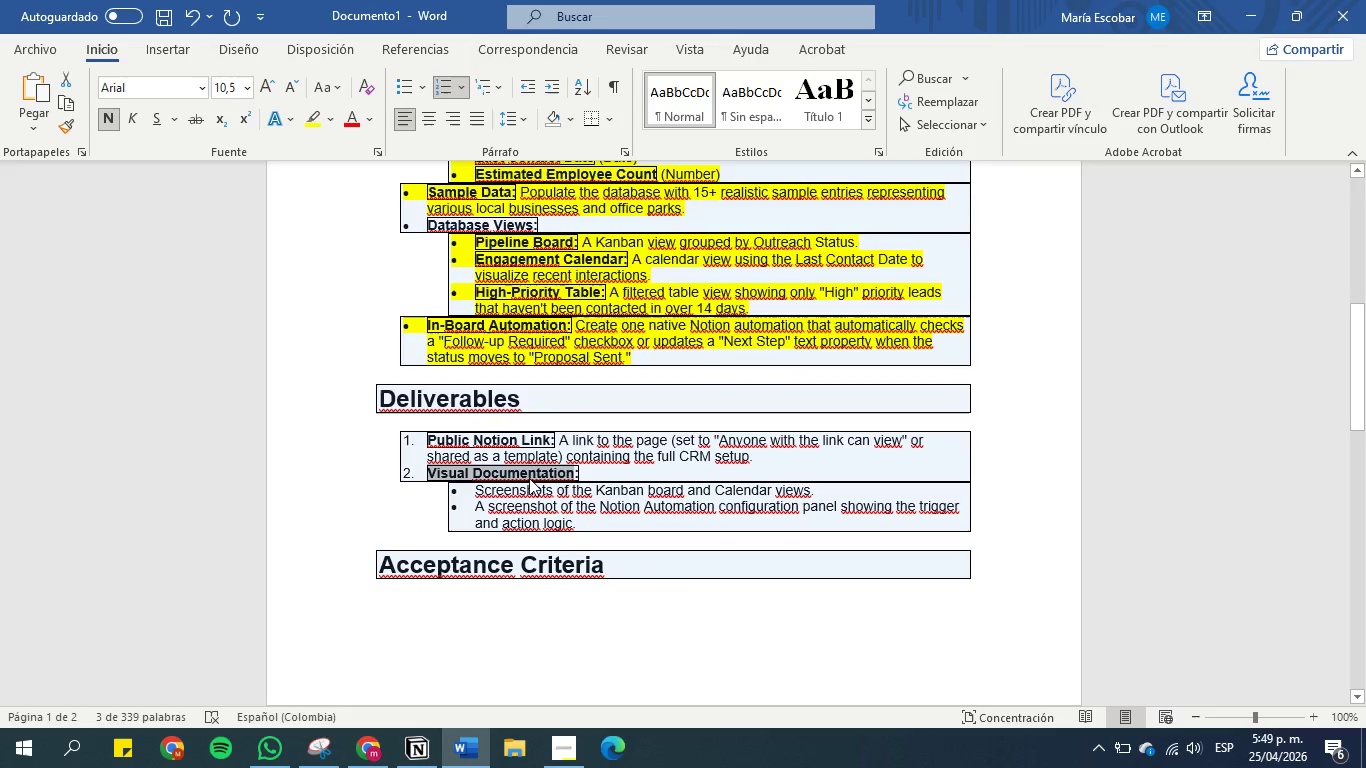 
key(Control+C)
 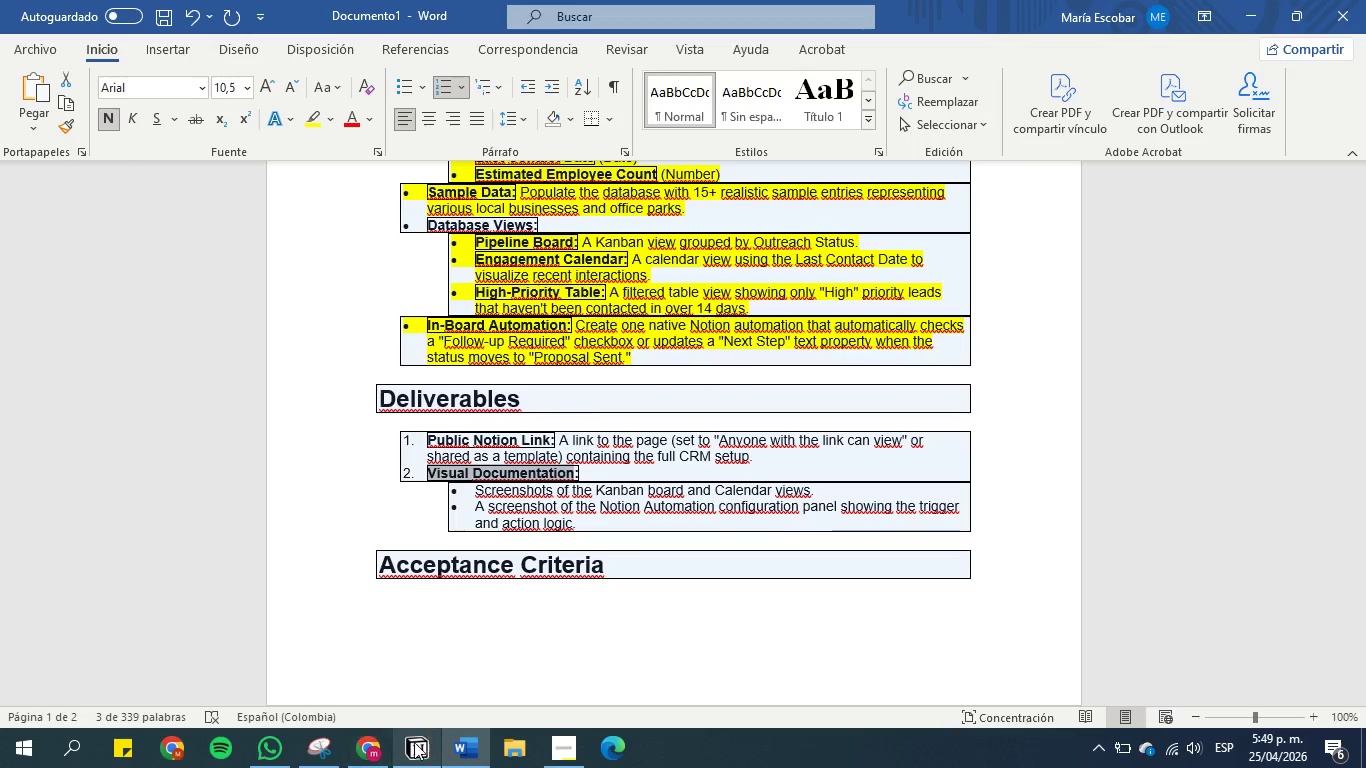 
left_click([413, 743])
 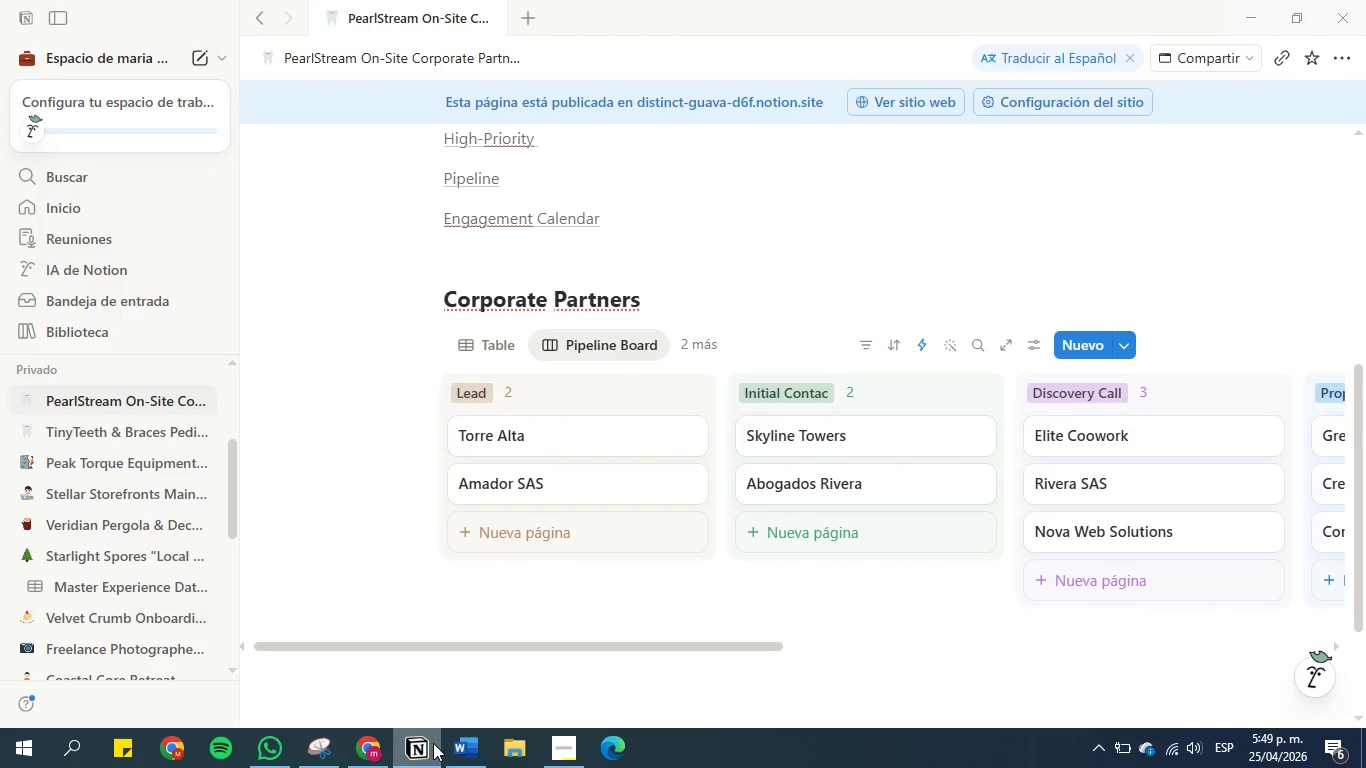 
left_click([459, 753])
 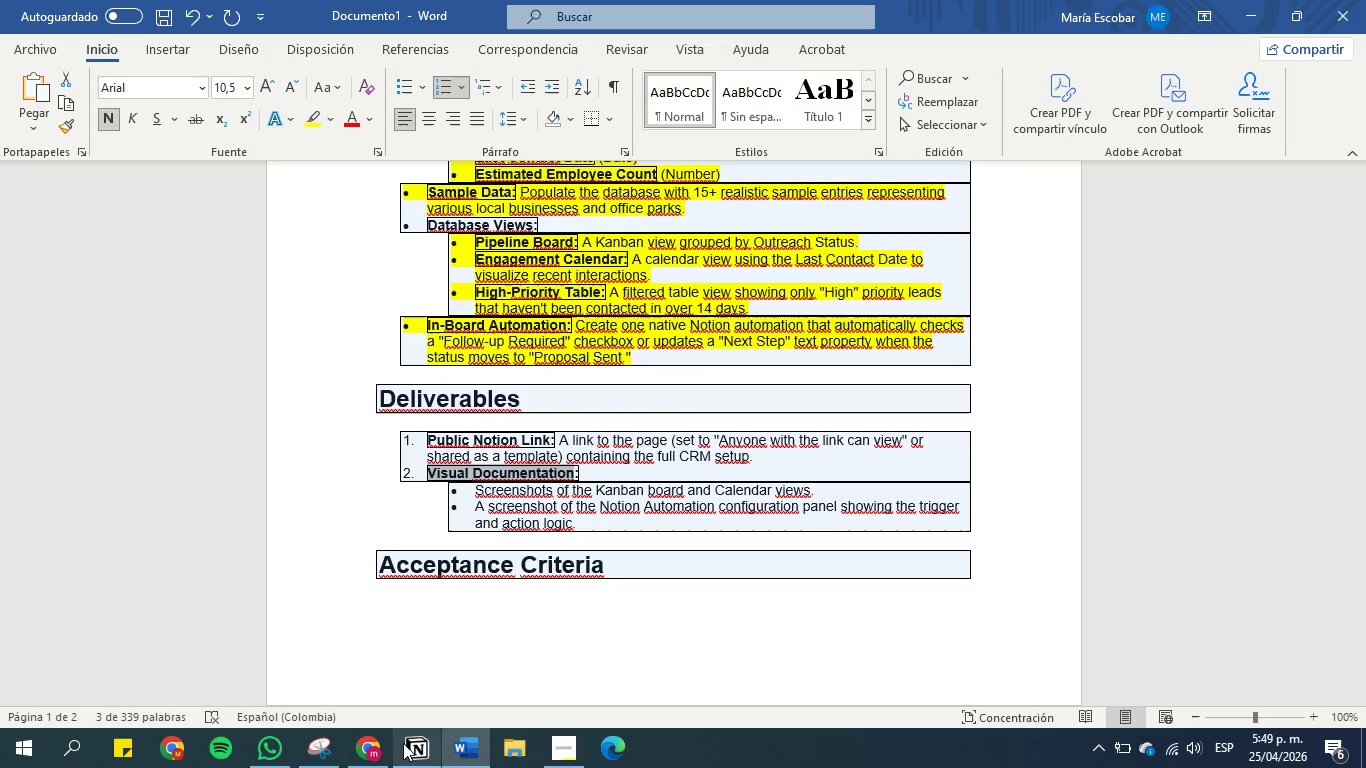 
left_click([353, 740])
 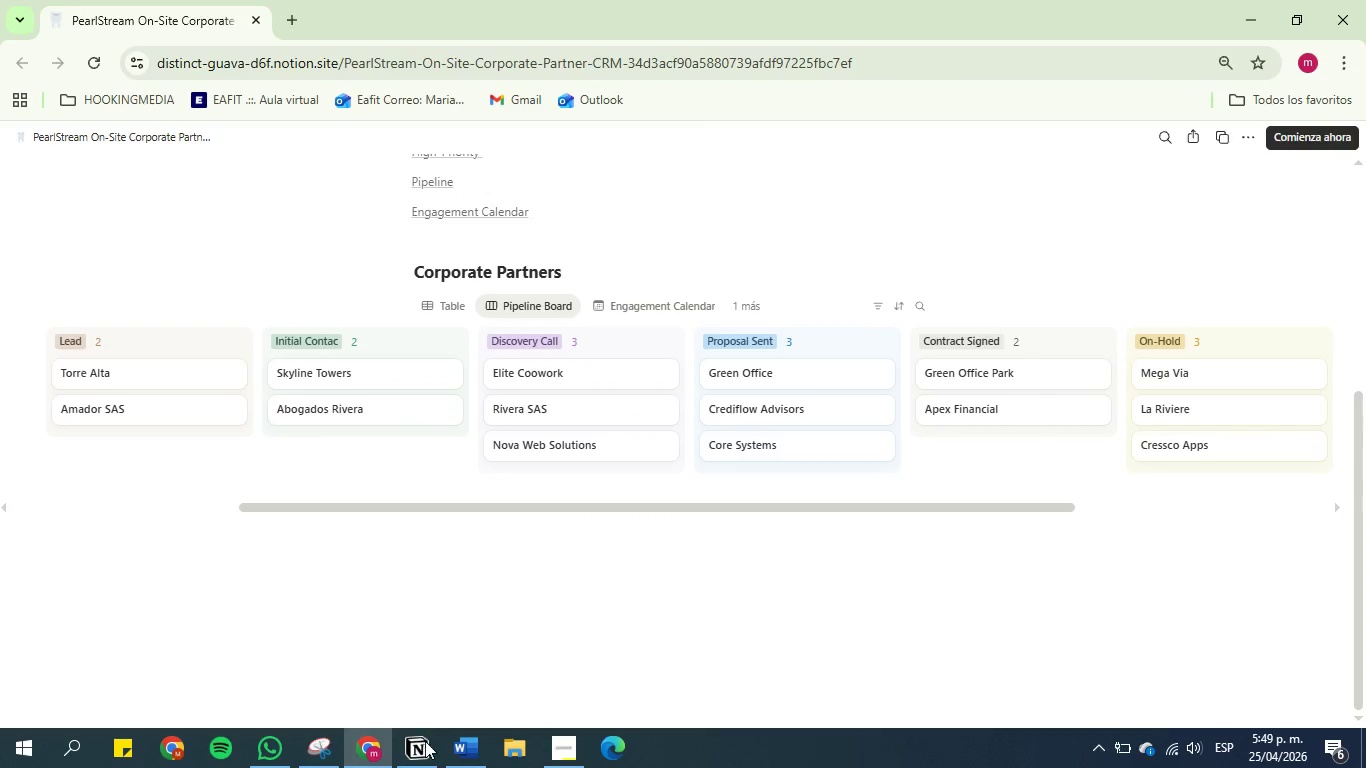 
left_click([324, 740])
 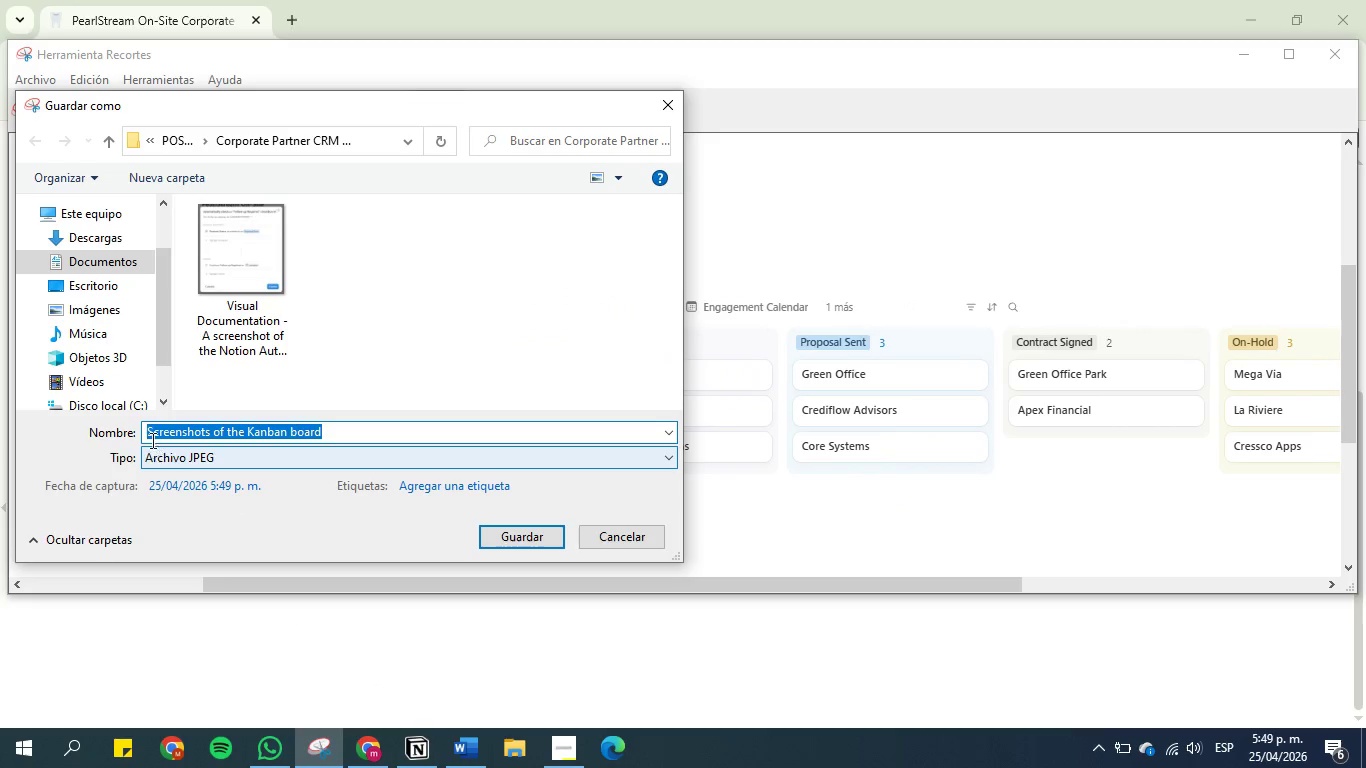 
left_click([151, 427])
 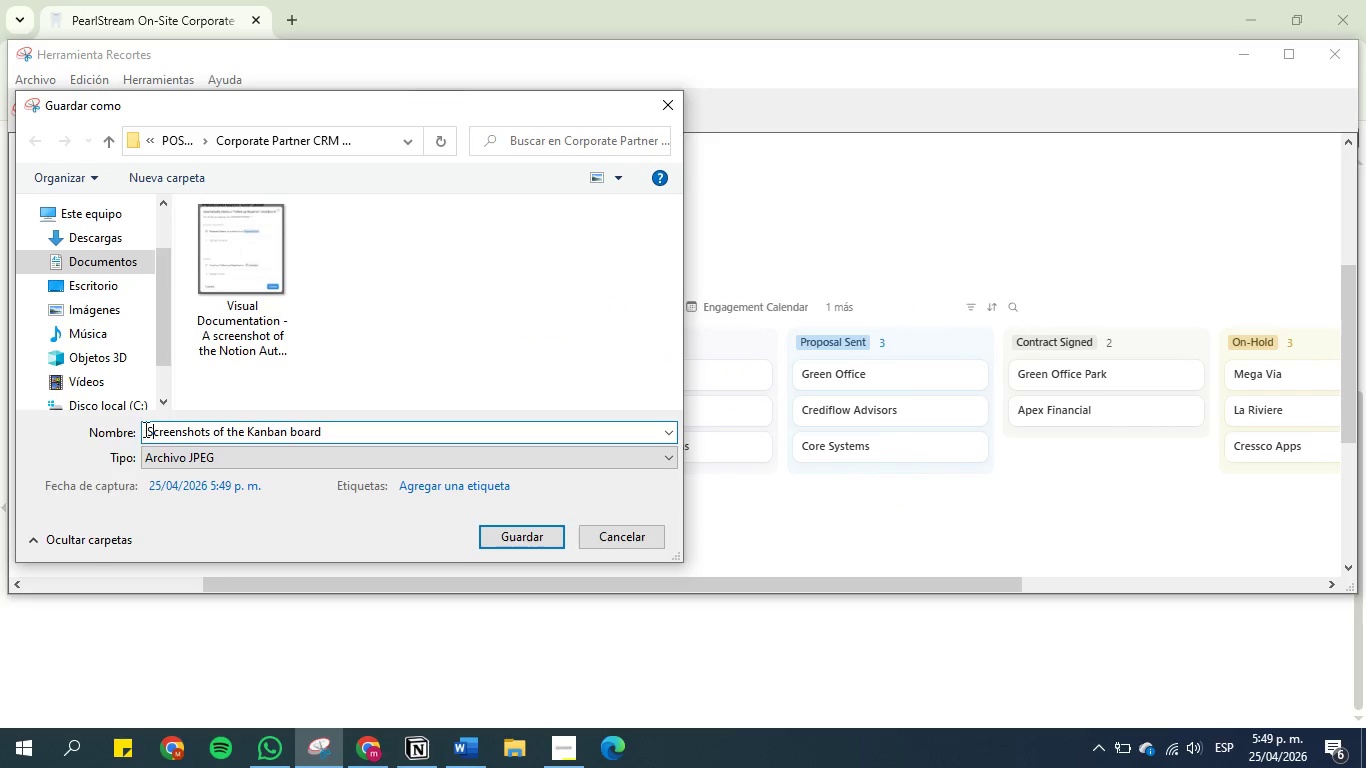 
left_click([146, 429])
 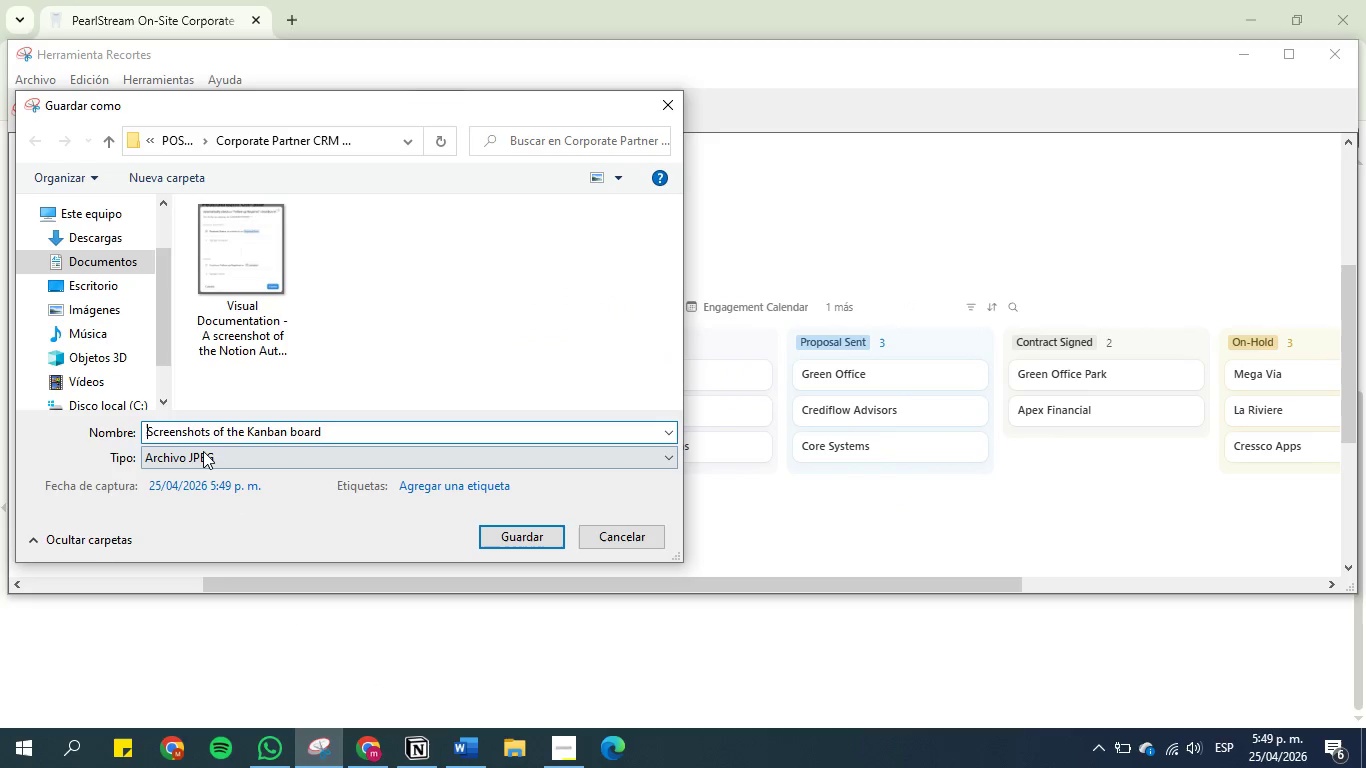 
key(Control+V)
 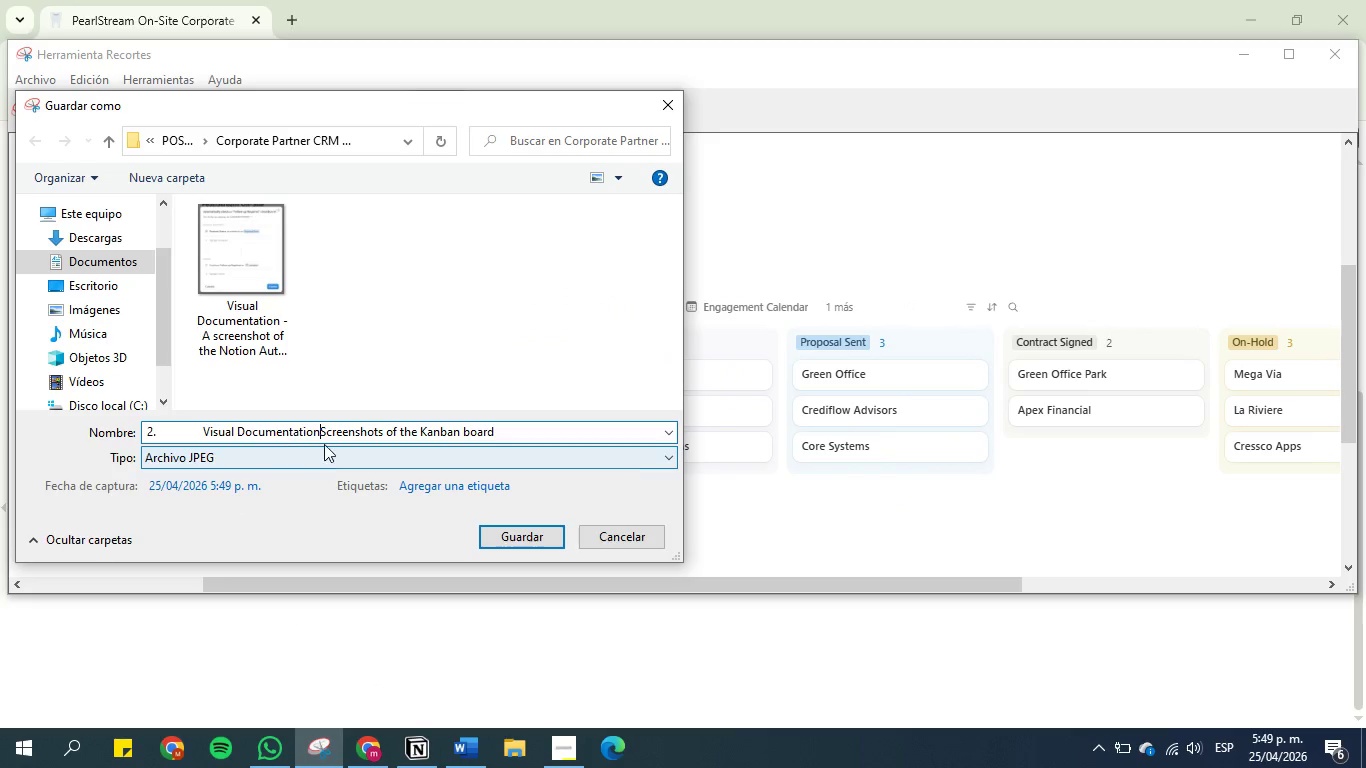 
key(Space)
 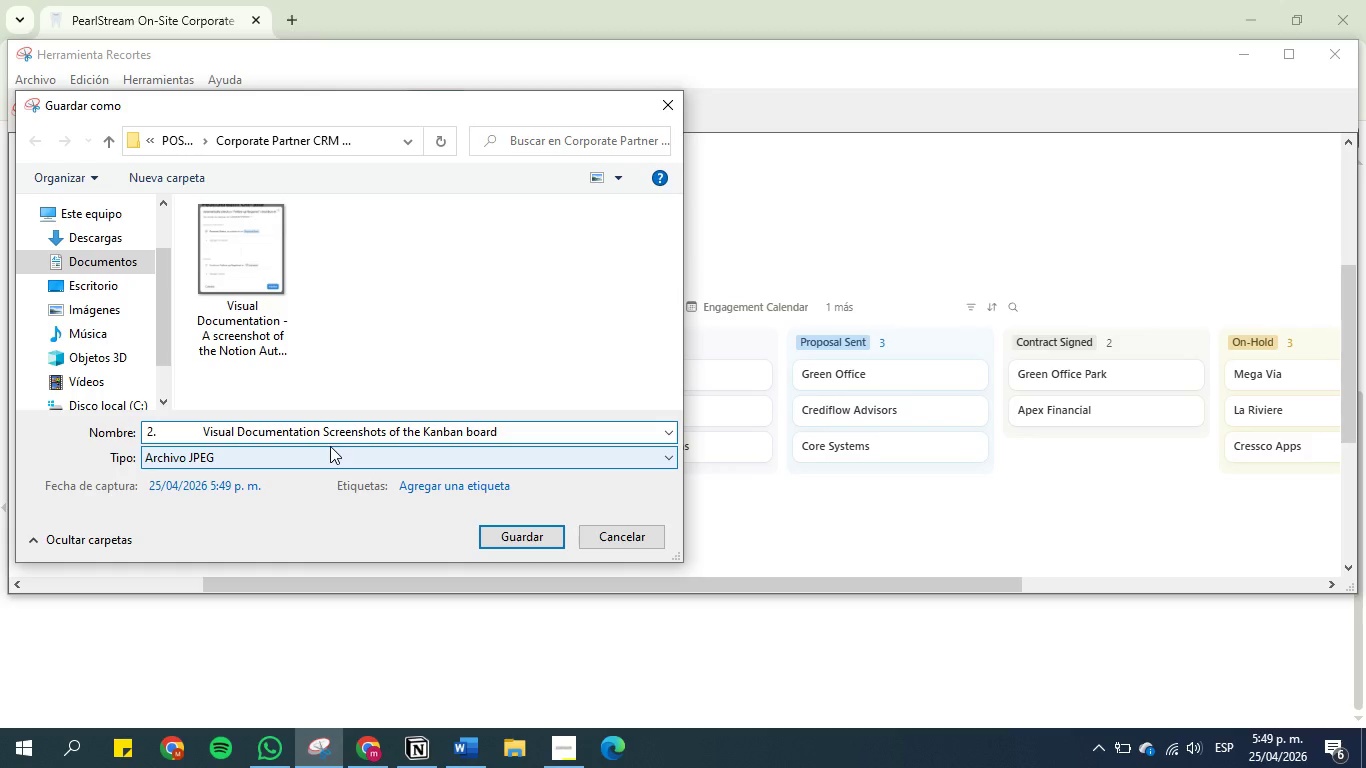 
key(Minus)
 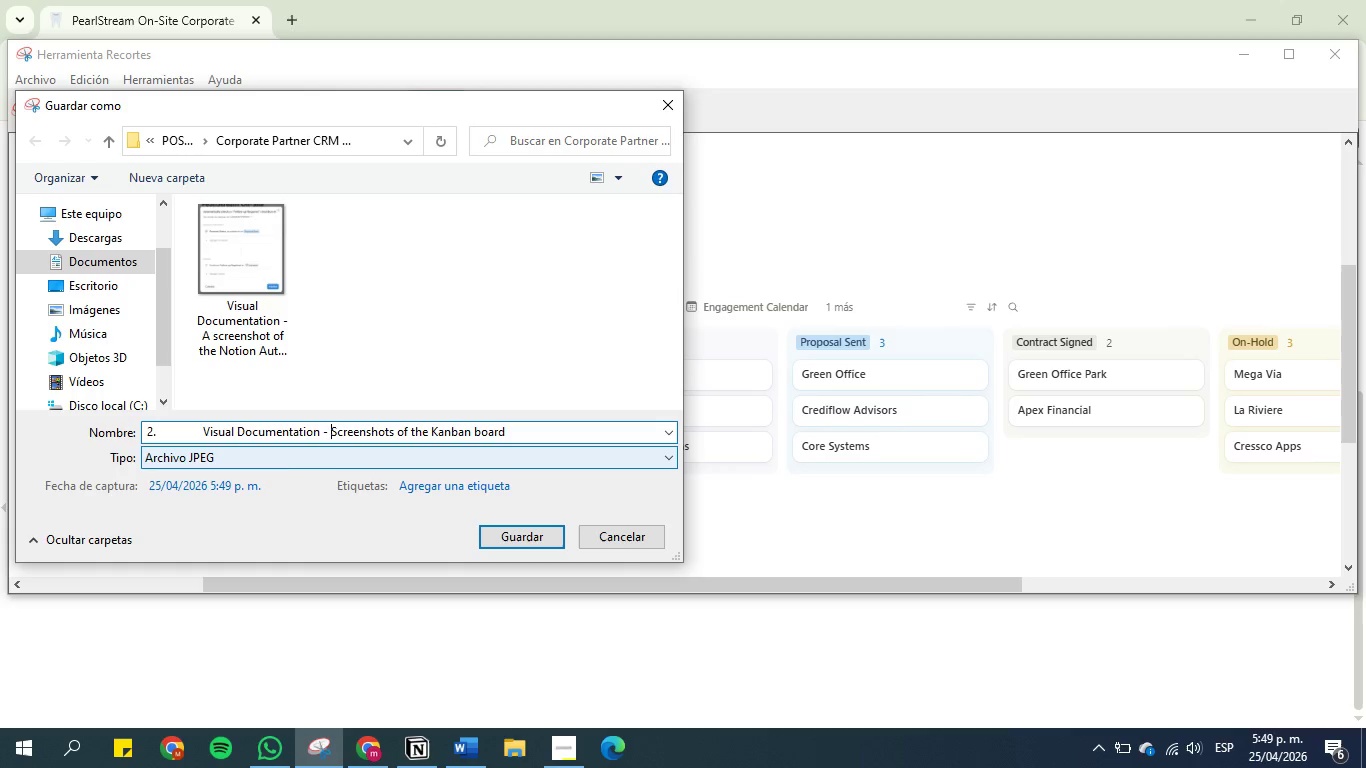 
key(Space)
 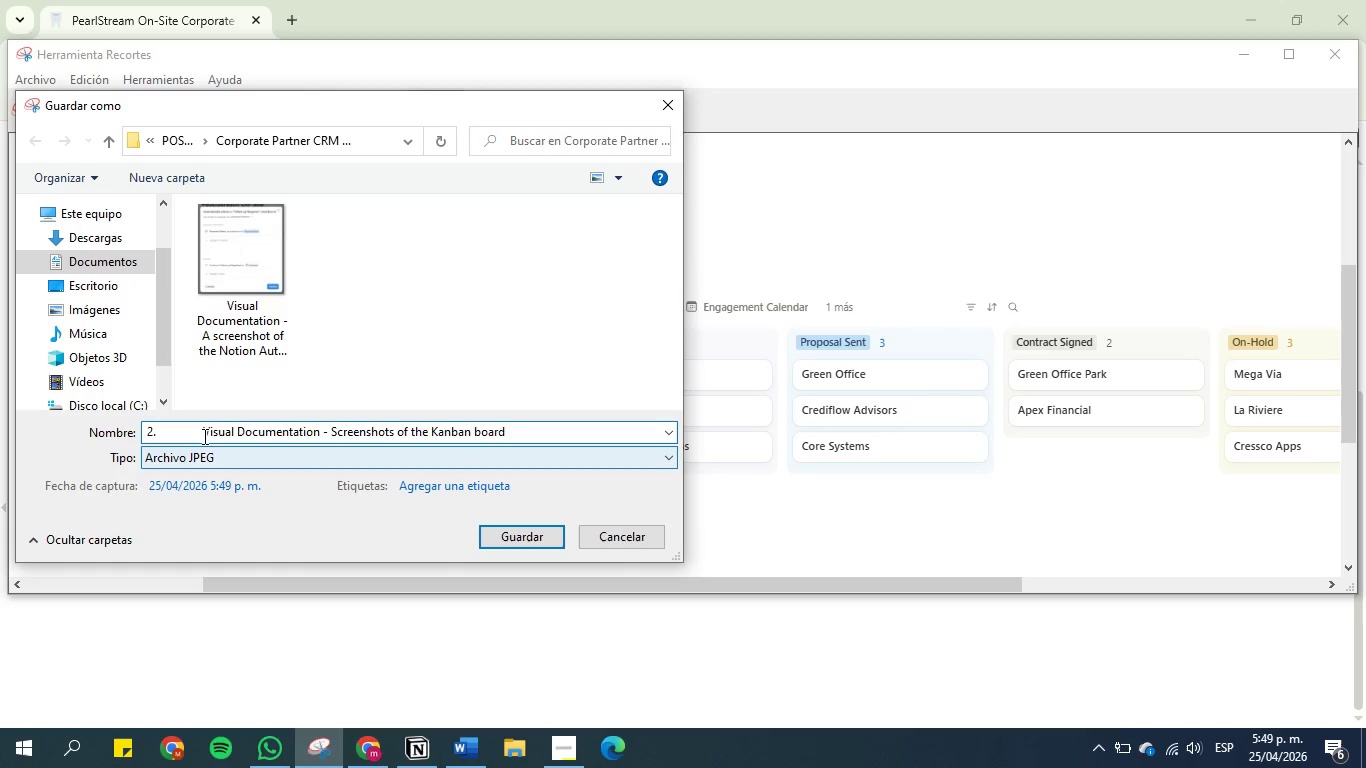 
left_click([203, 435])
 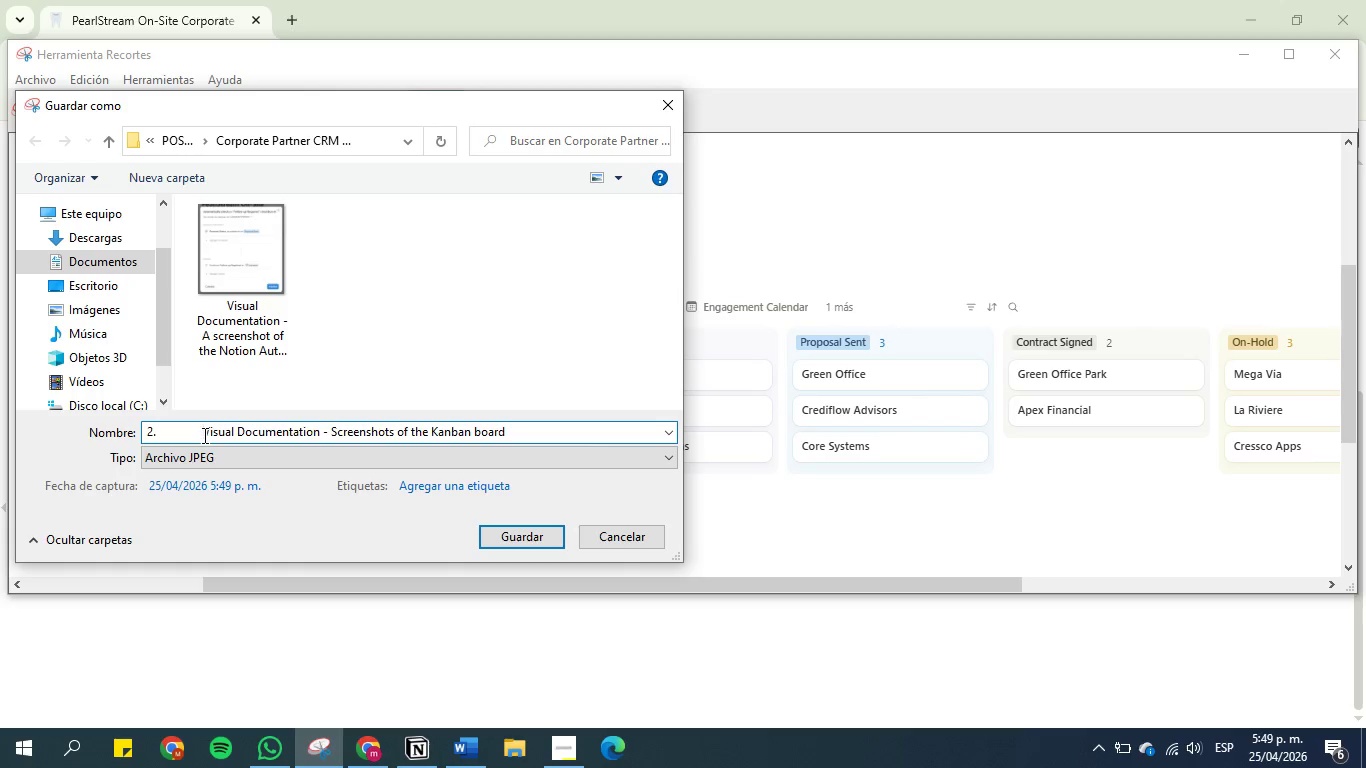 
key(Backspace)
 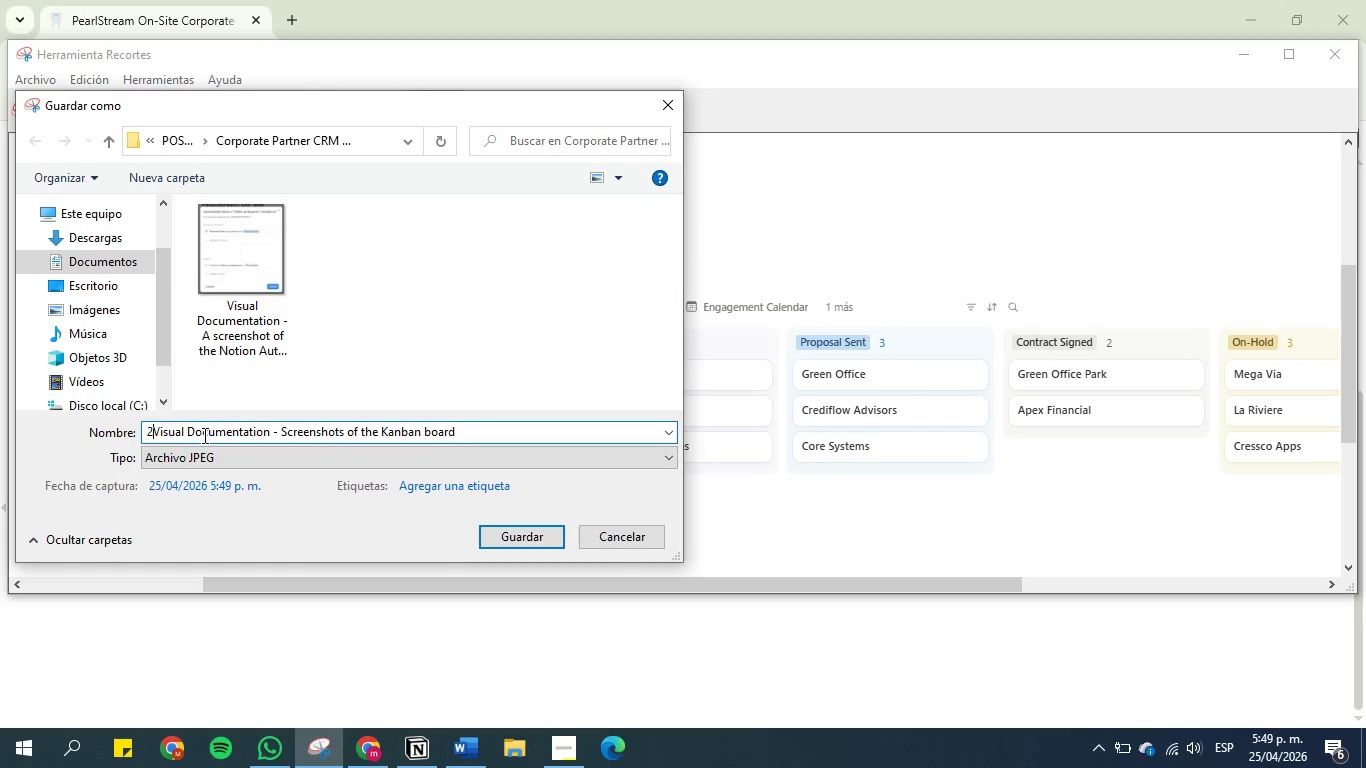 
key(Backspace)
 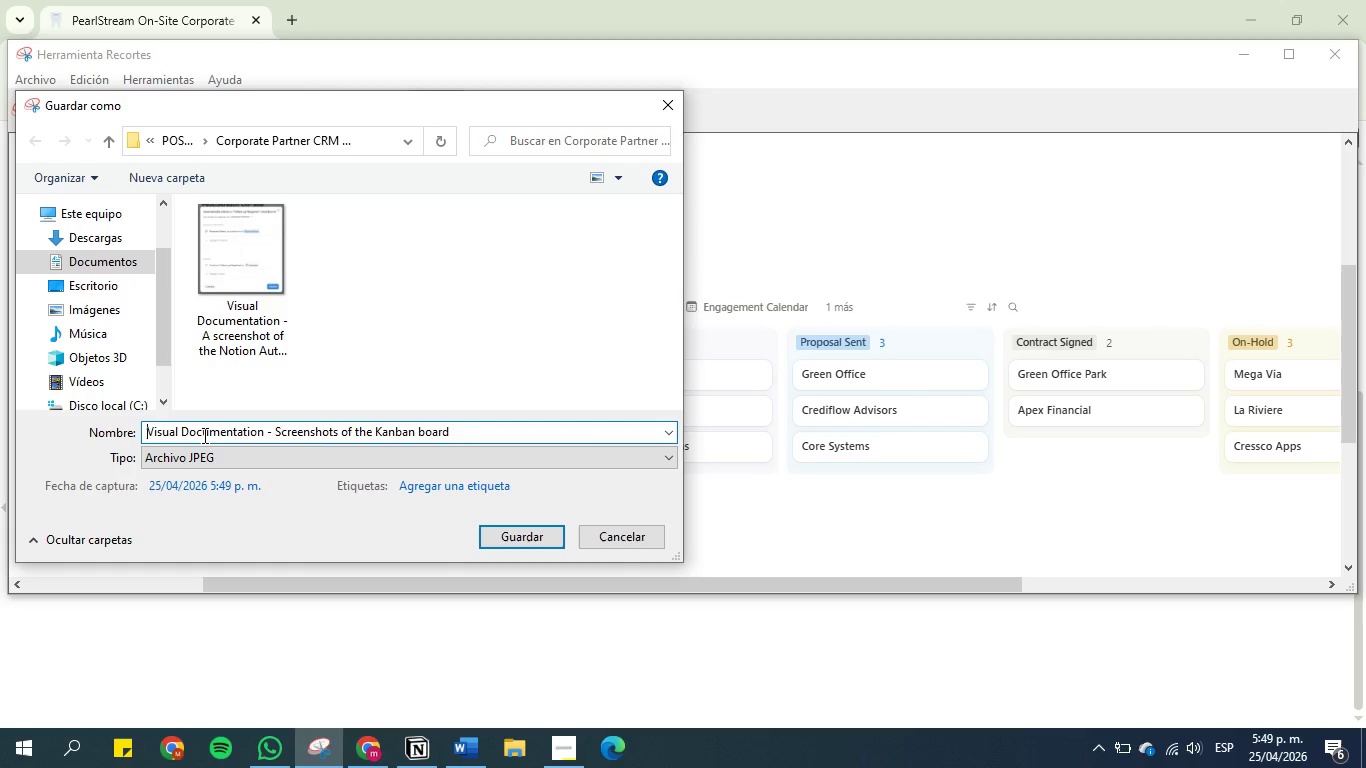 
key(Backspace)
 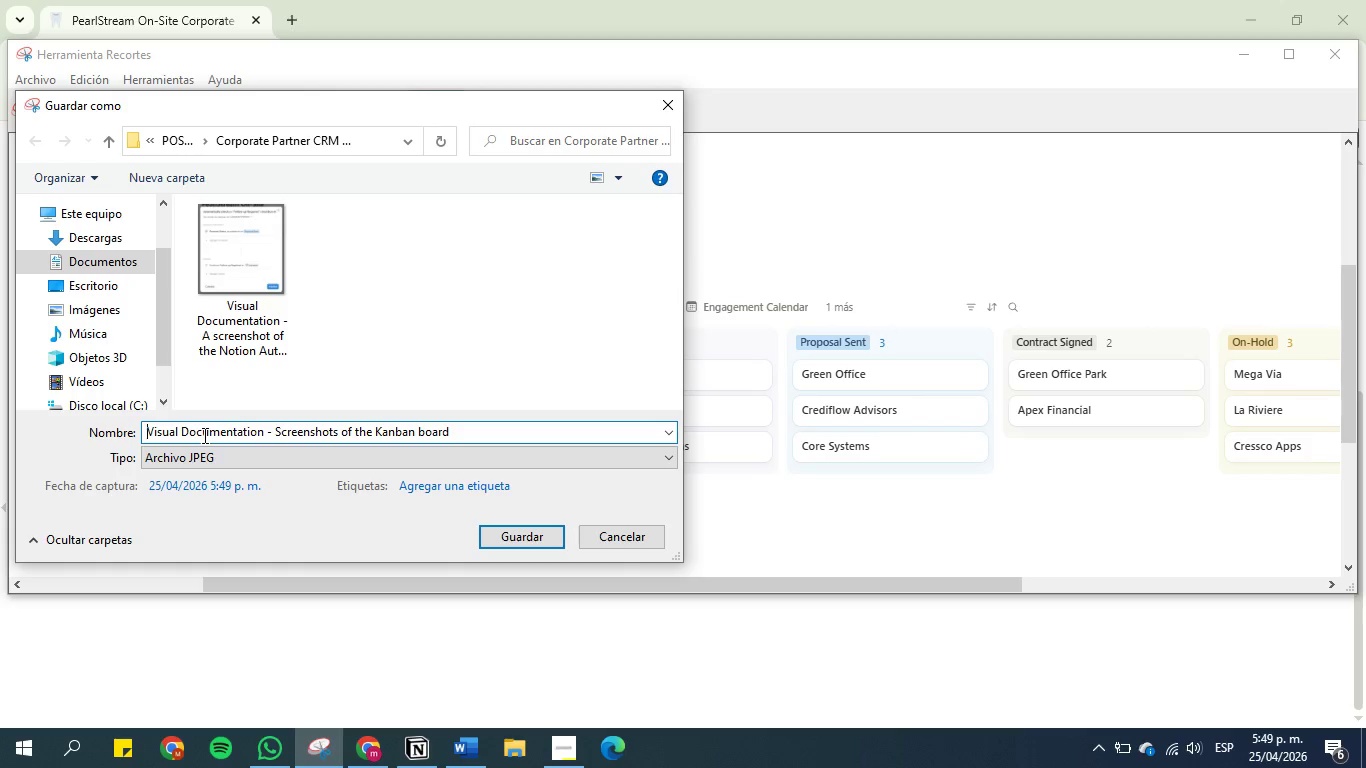 
key(Backspace)
 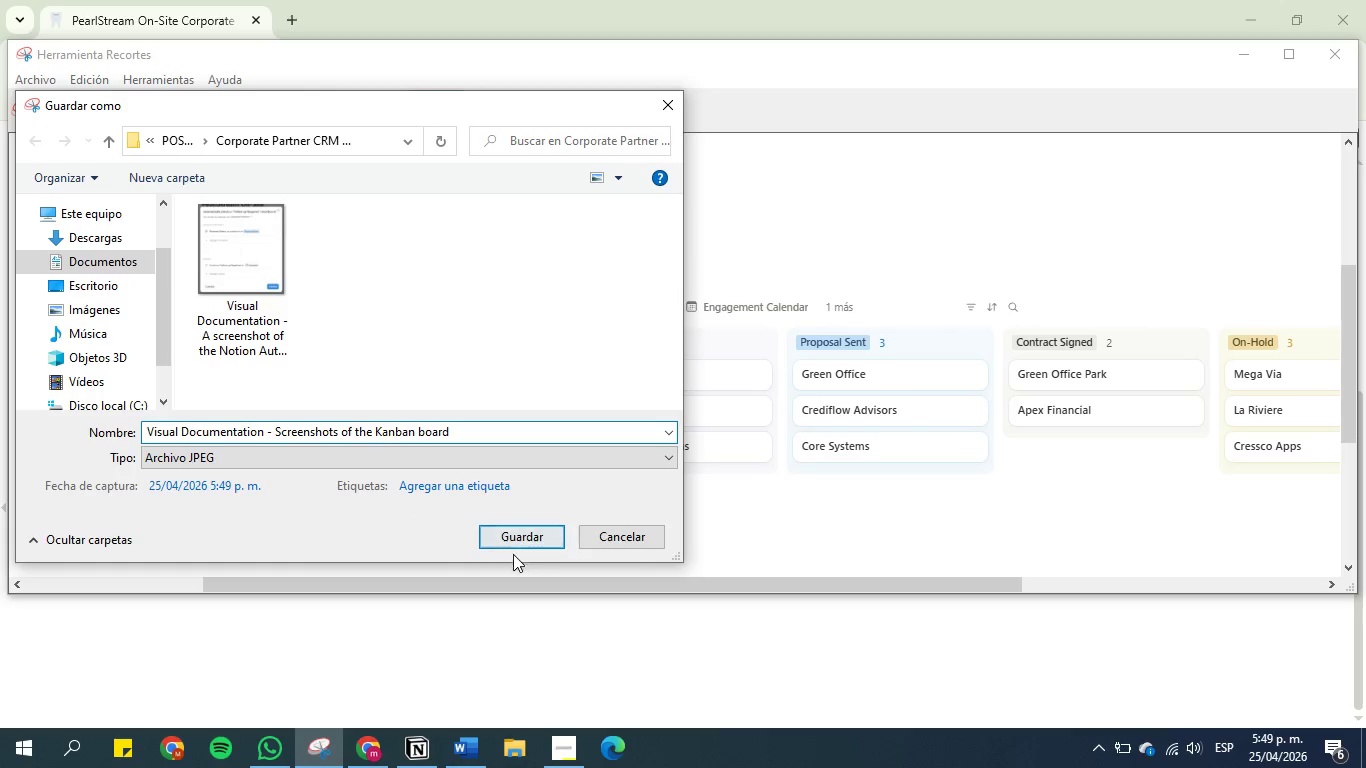 
left_click([527, 539])
 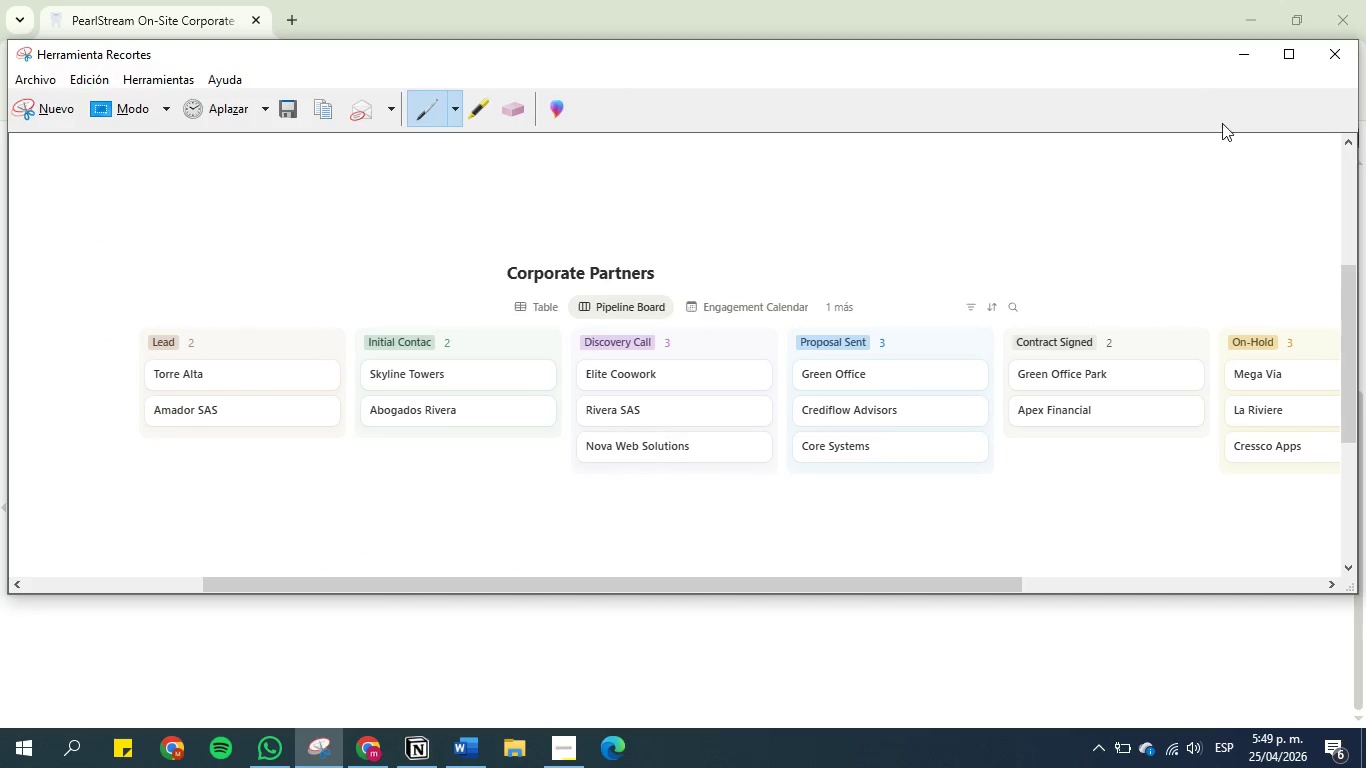 
left_click([1253, 59])
 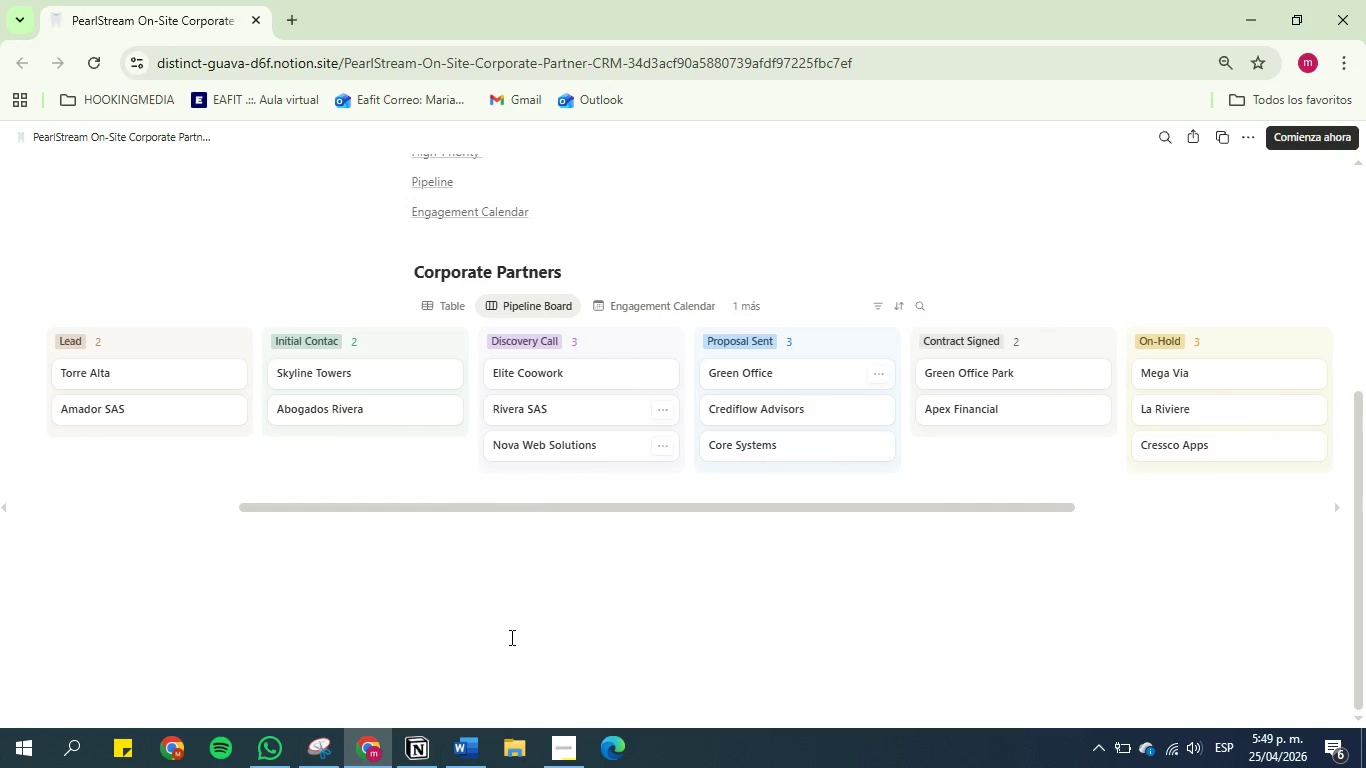 
left_click([467, 753])
 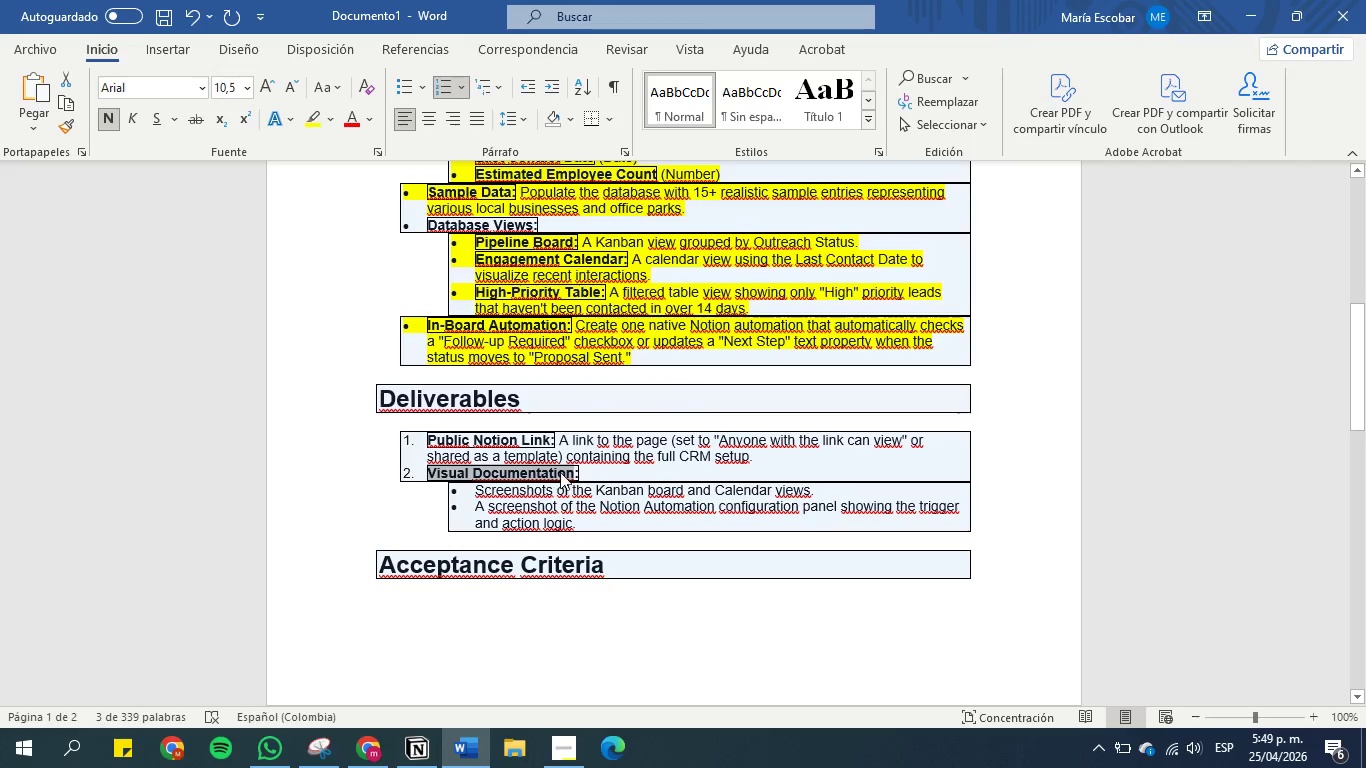 
left_click([587, 458])
 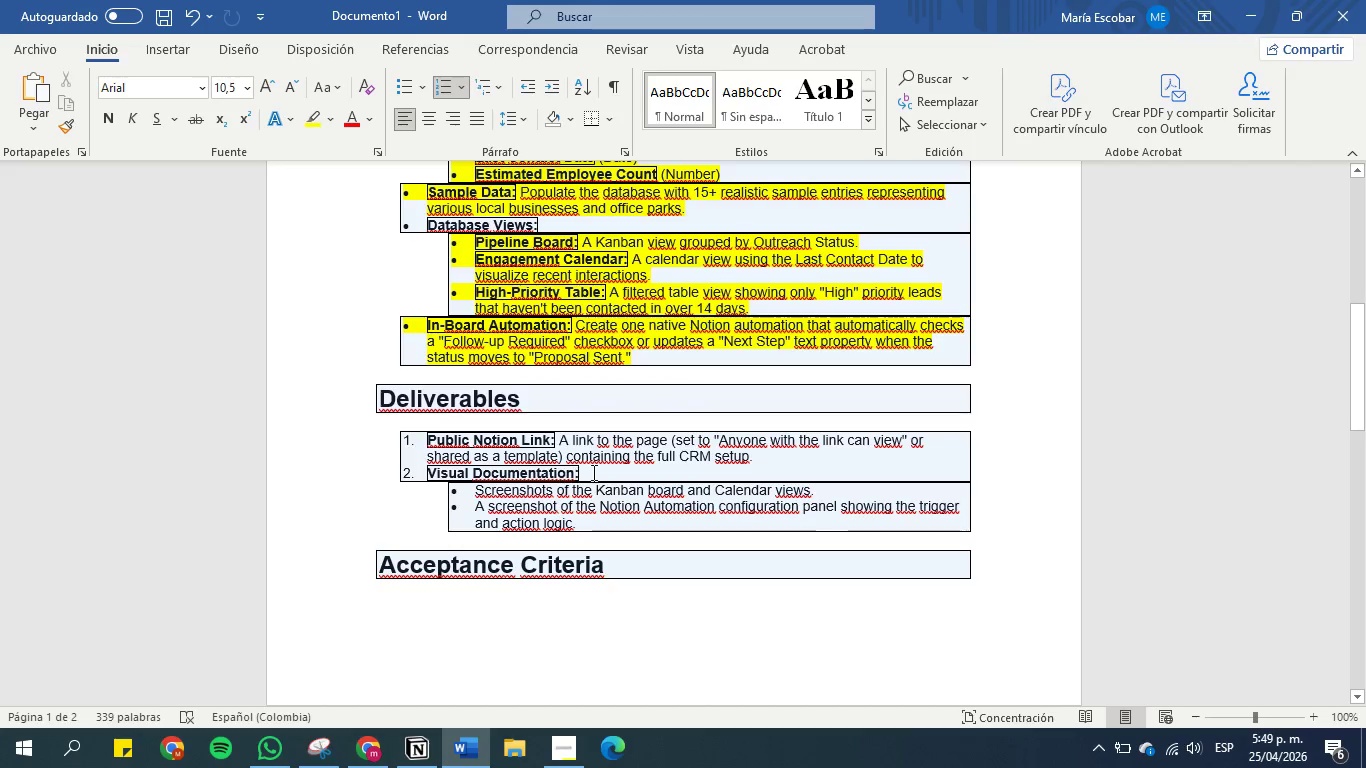 
scroll: coordinate [607, 512], scroll_direction: down, amount: 3.0
 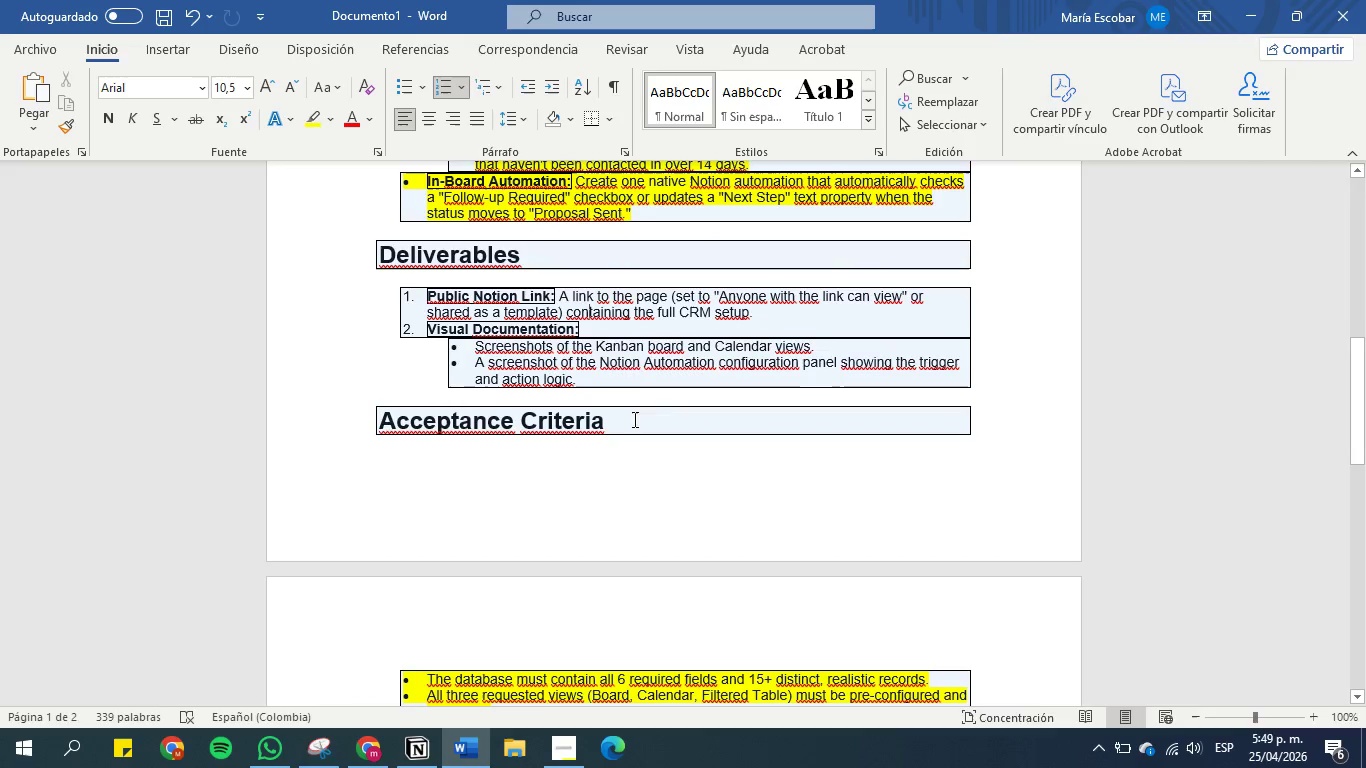 
scroll: coordinate [638, 376], scroll_direction: up, amount: 1.0
 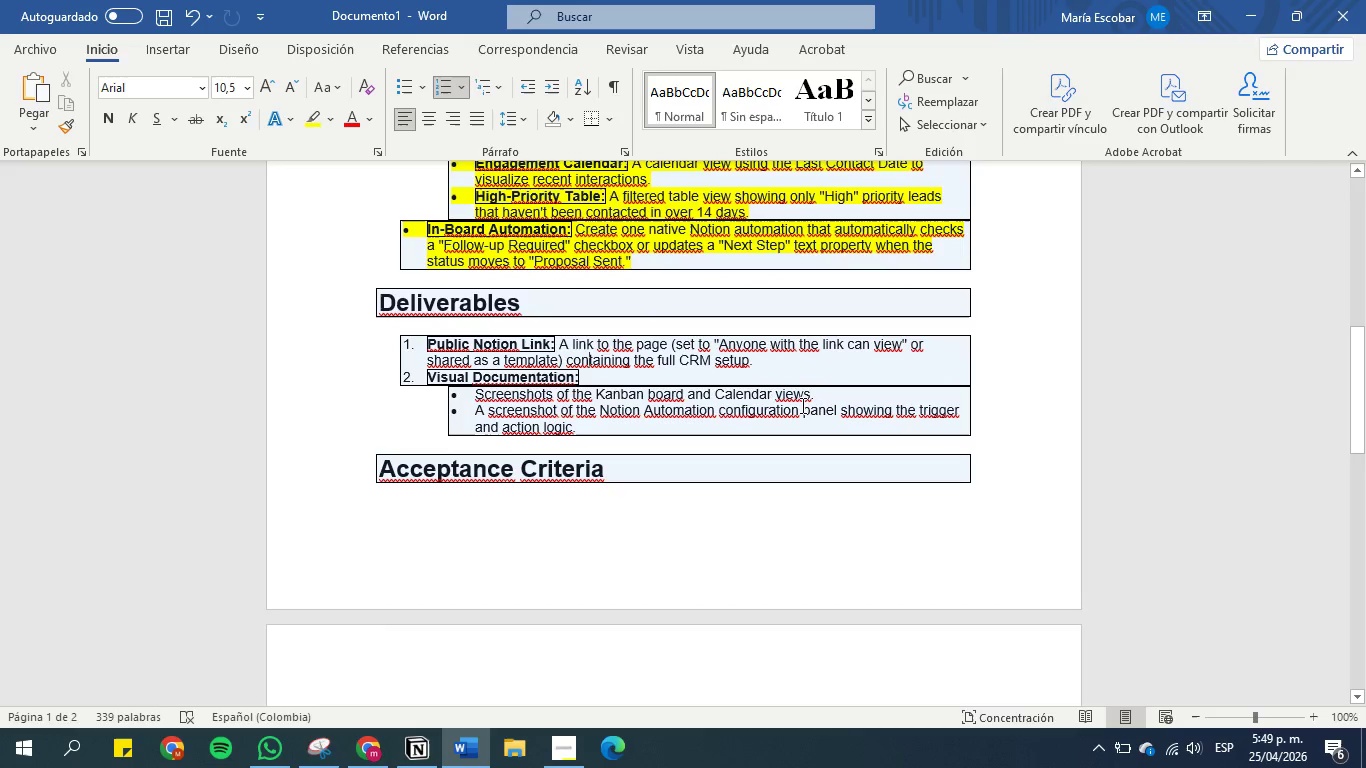 
left_click_drag(start_coordinate=[819, 395], to_coordinate=[479, 393])
 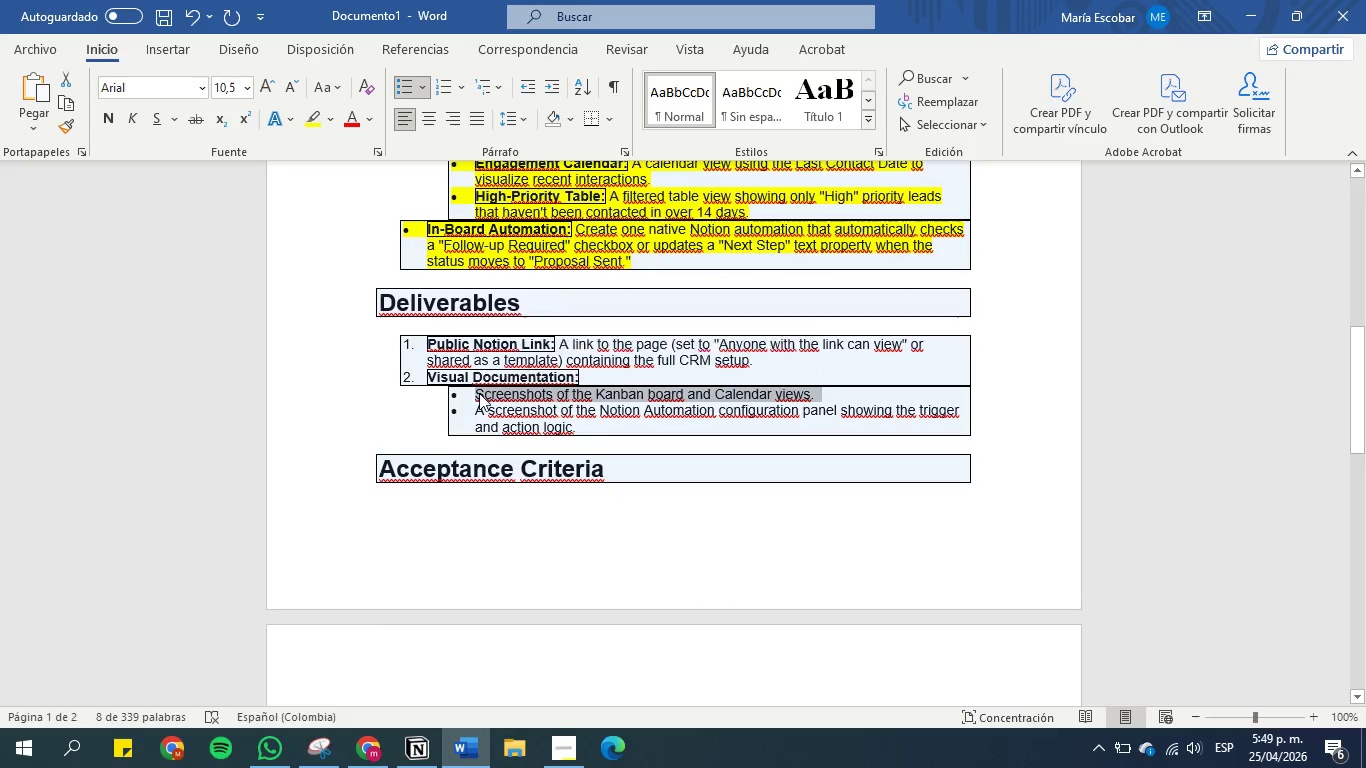 
key(Control+C)
 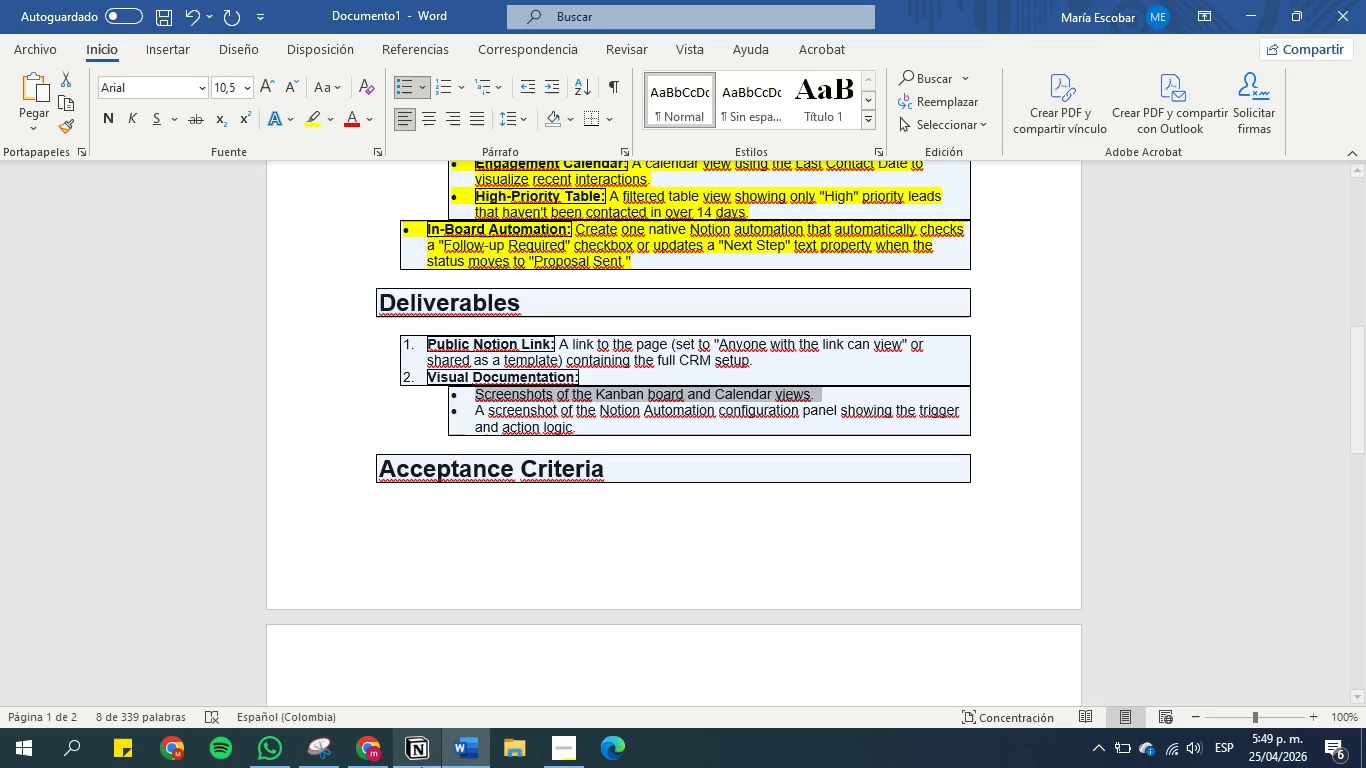 
left_click([426, 746])
 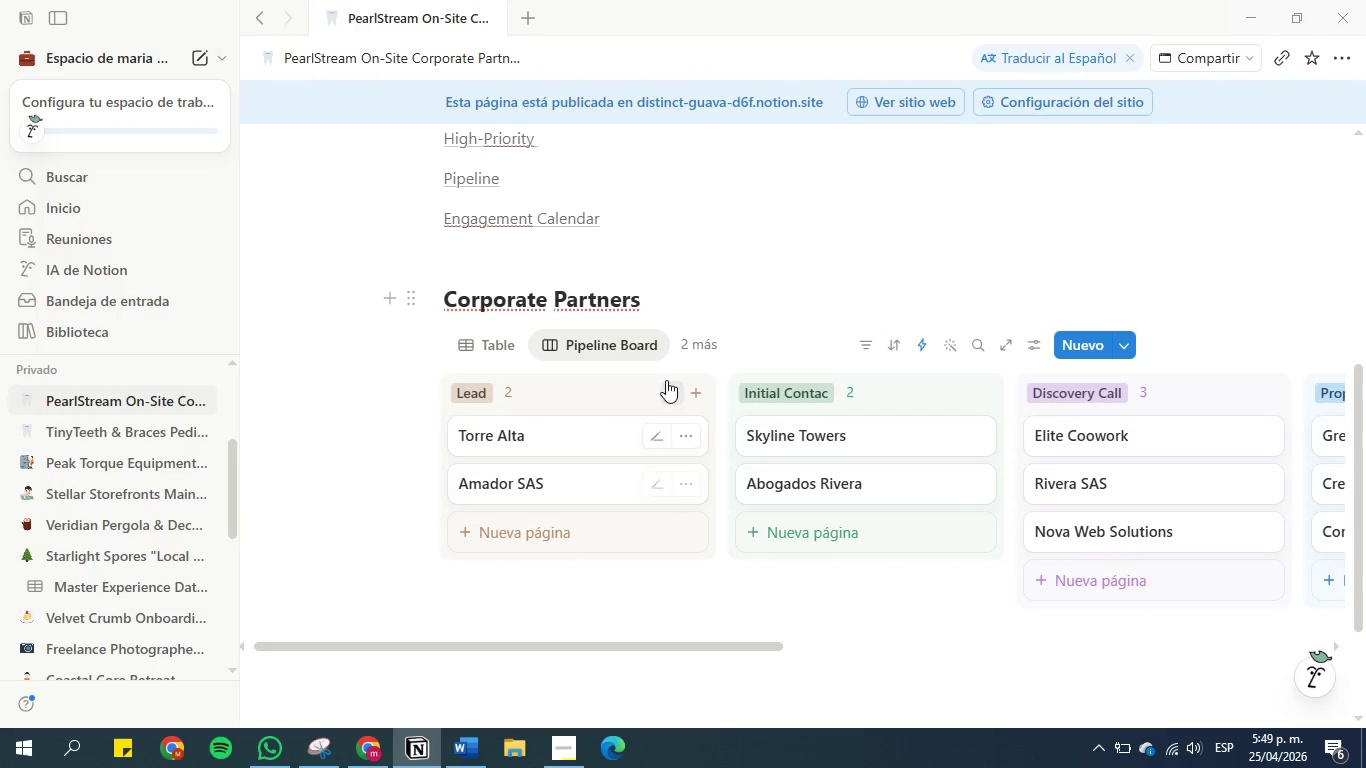 
left_click_drag(start_coordinate=[707, 362], to_coordinate=[707, 356])
 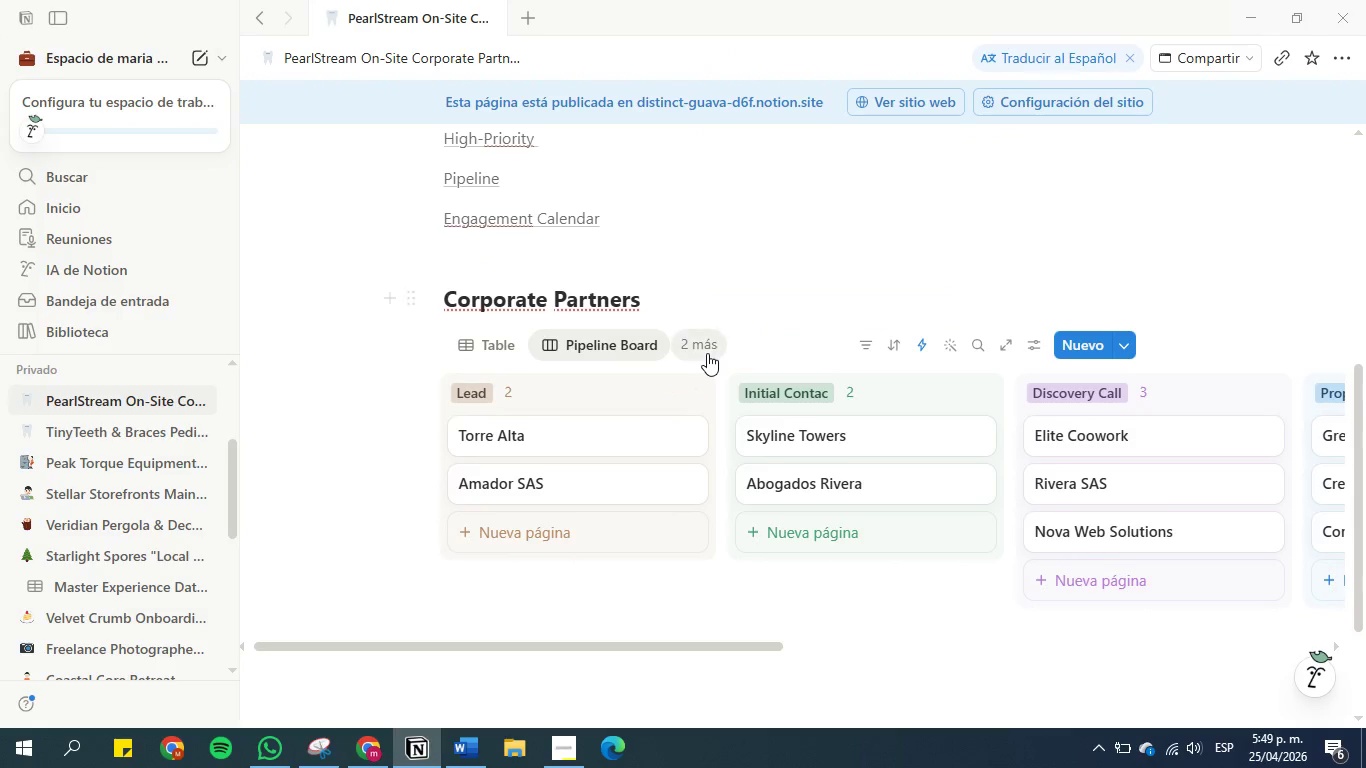 
double_click([707, 353])
 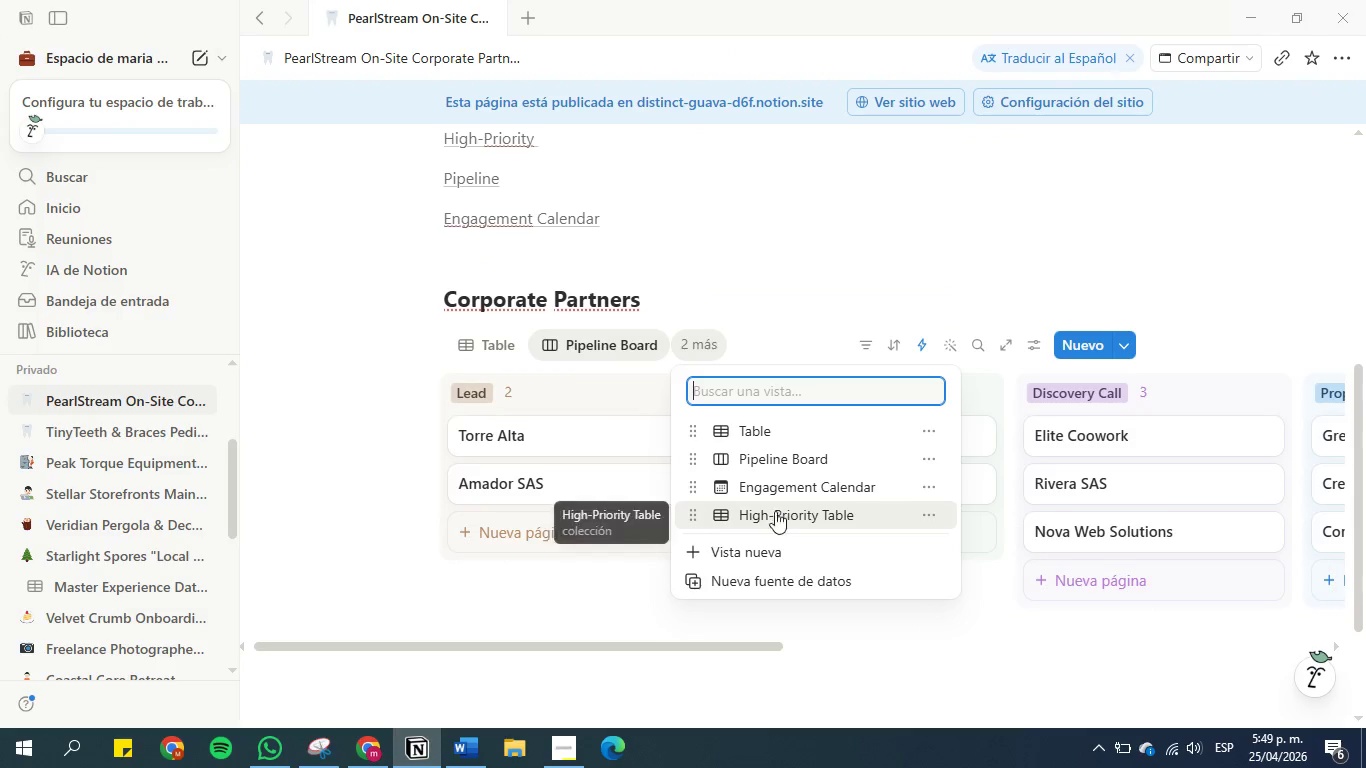 
left_click([783, 490])
 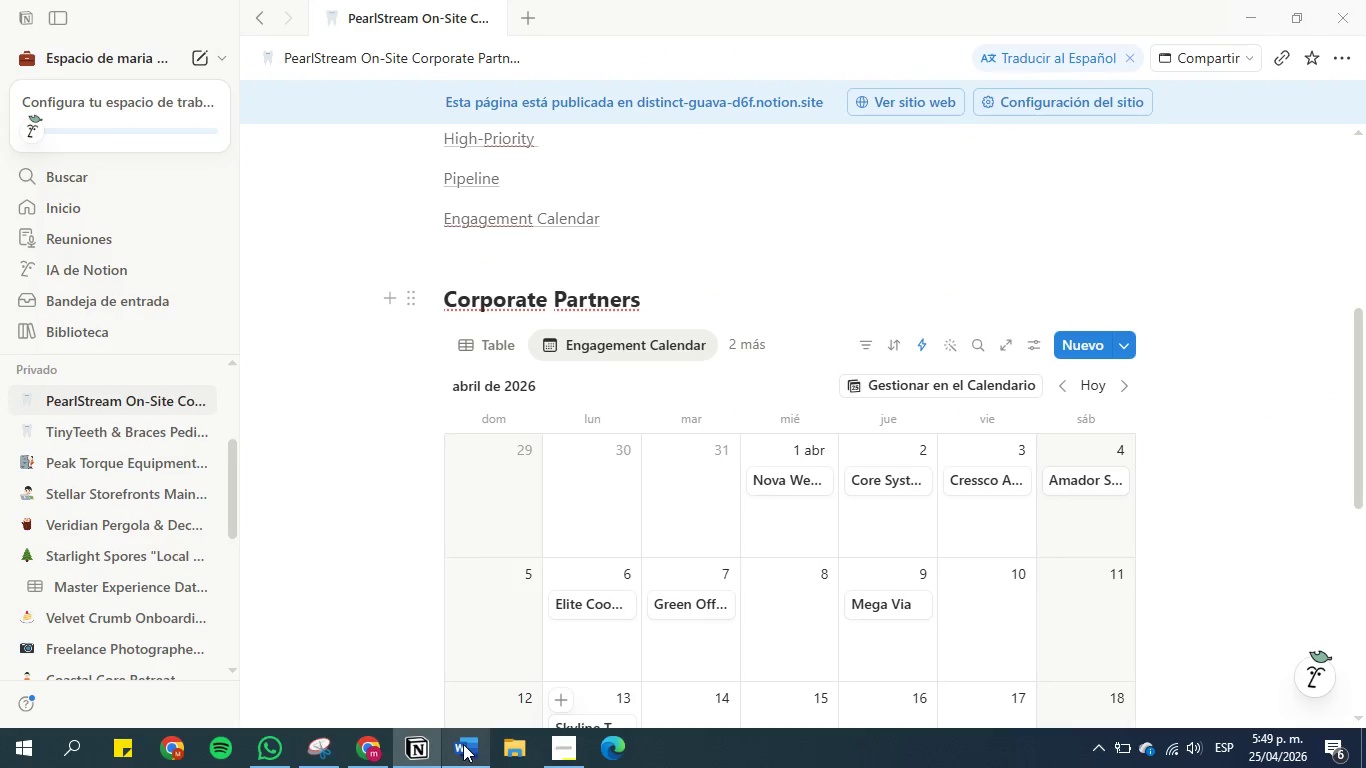 
left_click([381, 744])
 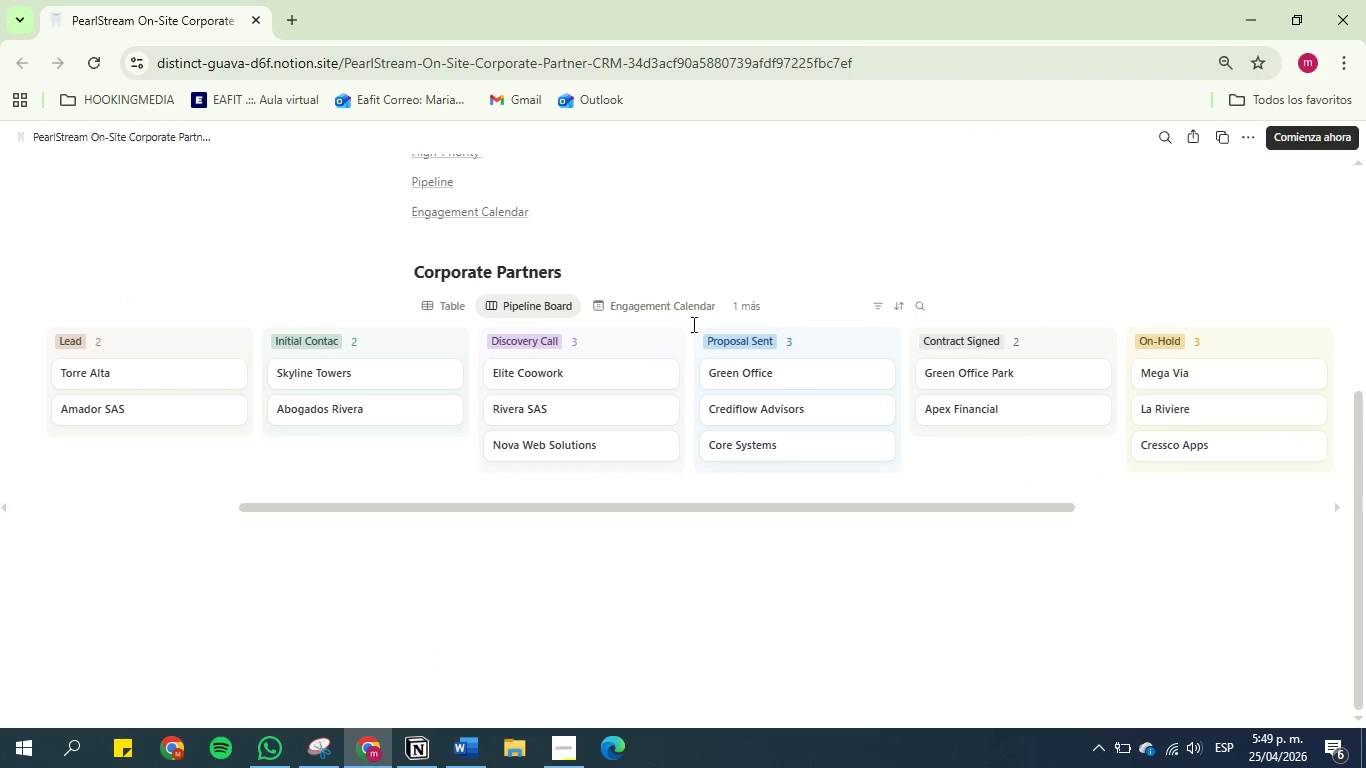 
left_click([692, 303])
 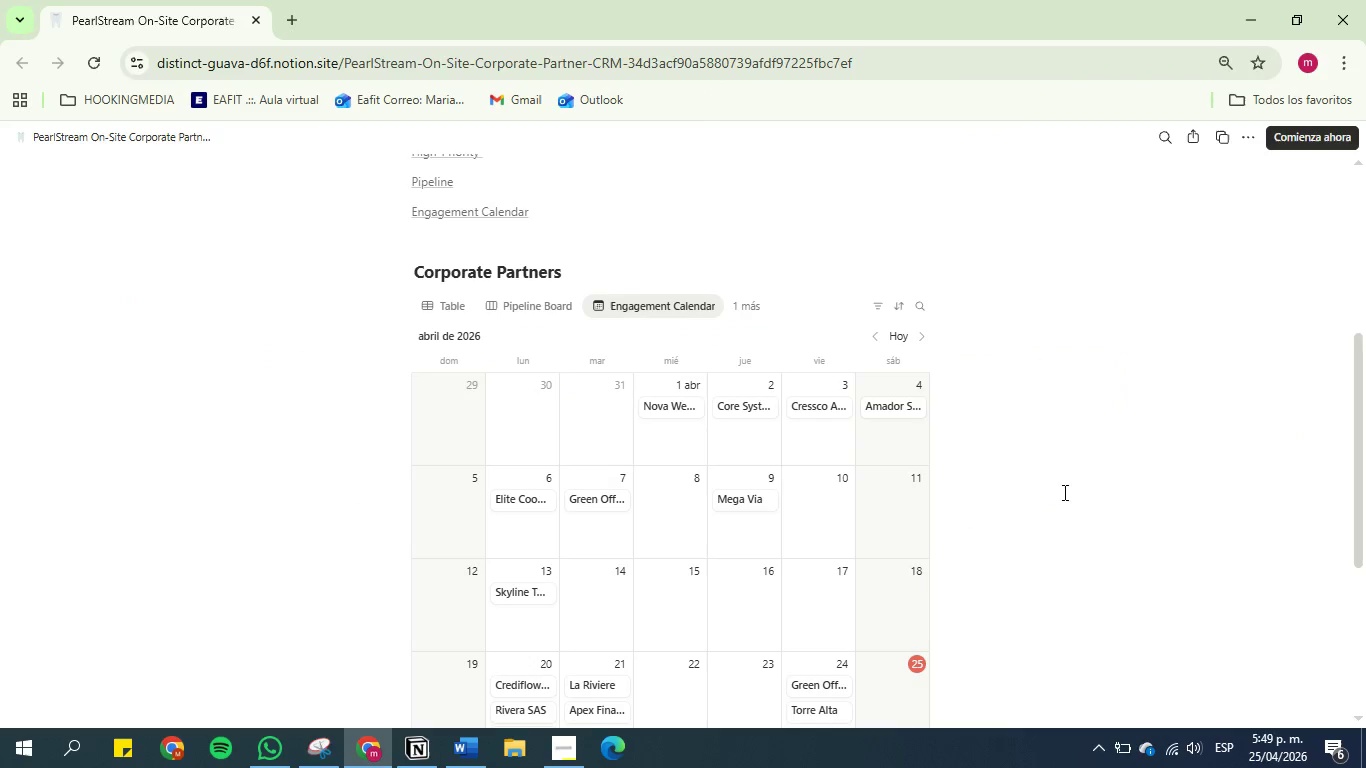 
scroll: coordinate [1073, 494], scroll_direction: down, amount: 1.0
 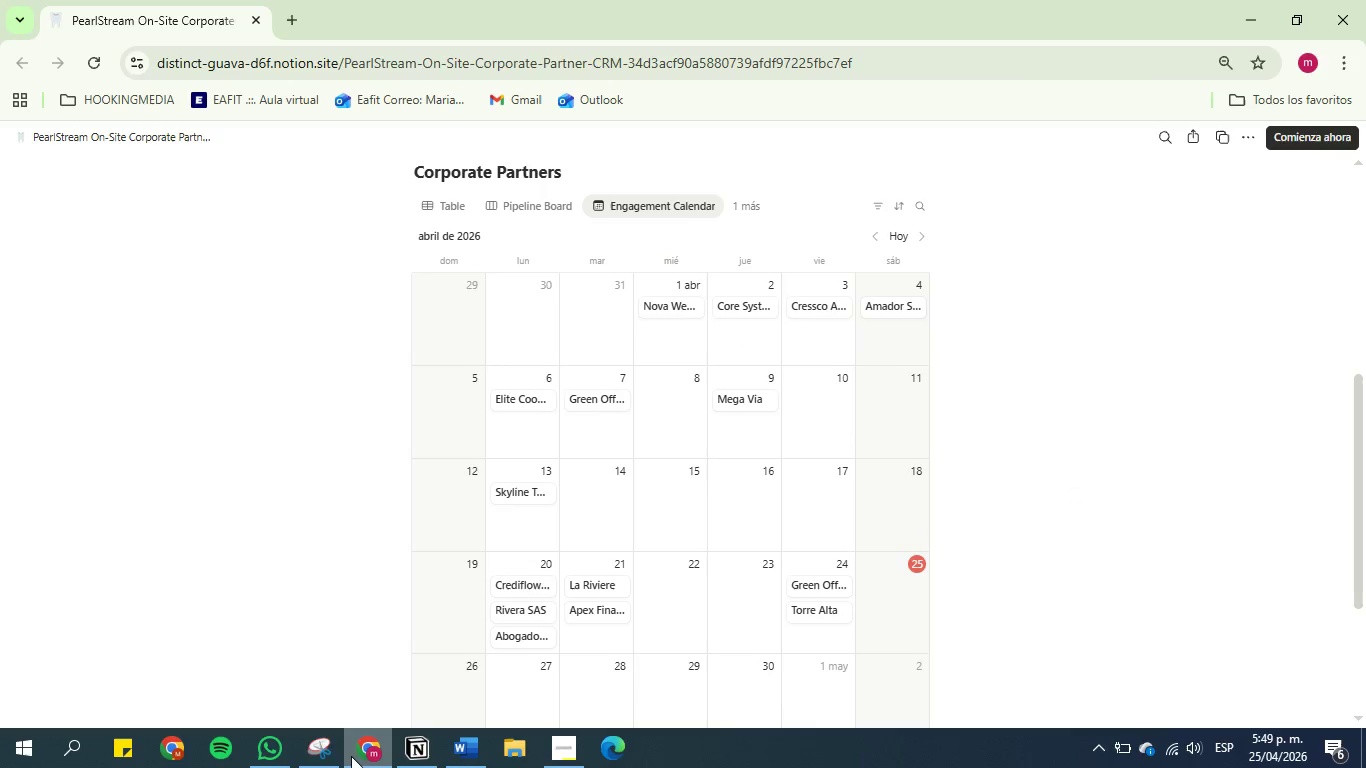 
left_click([307, 750])
 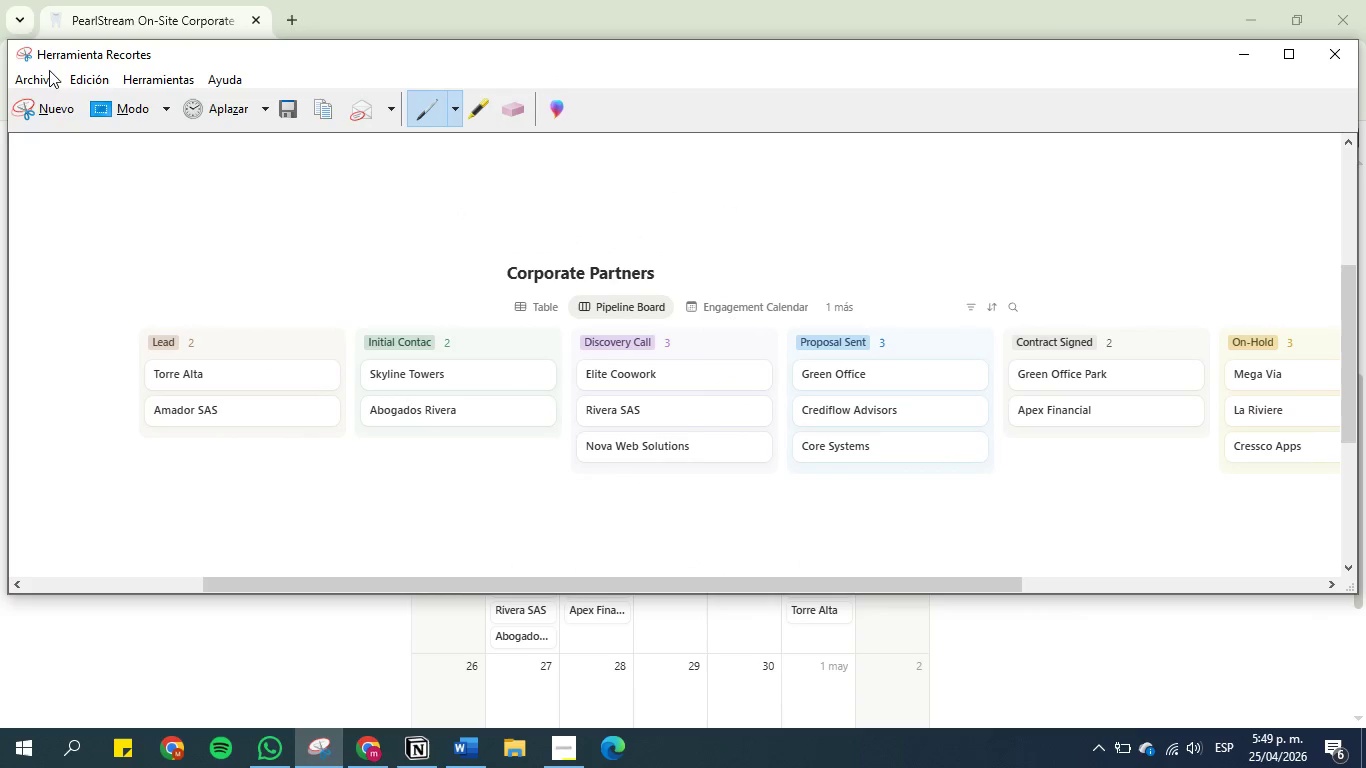 
left_click([40, 115])
 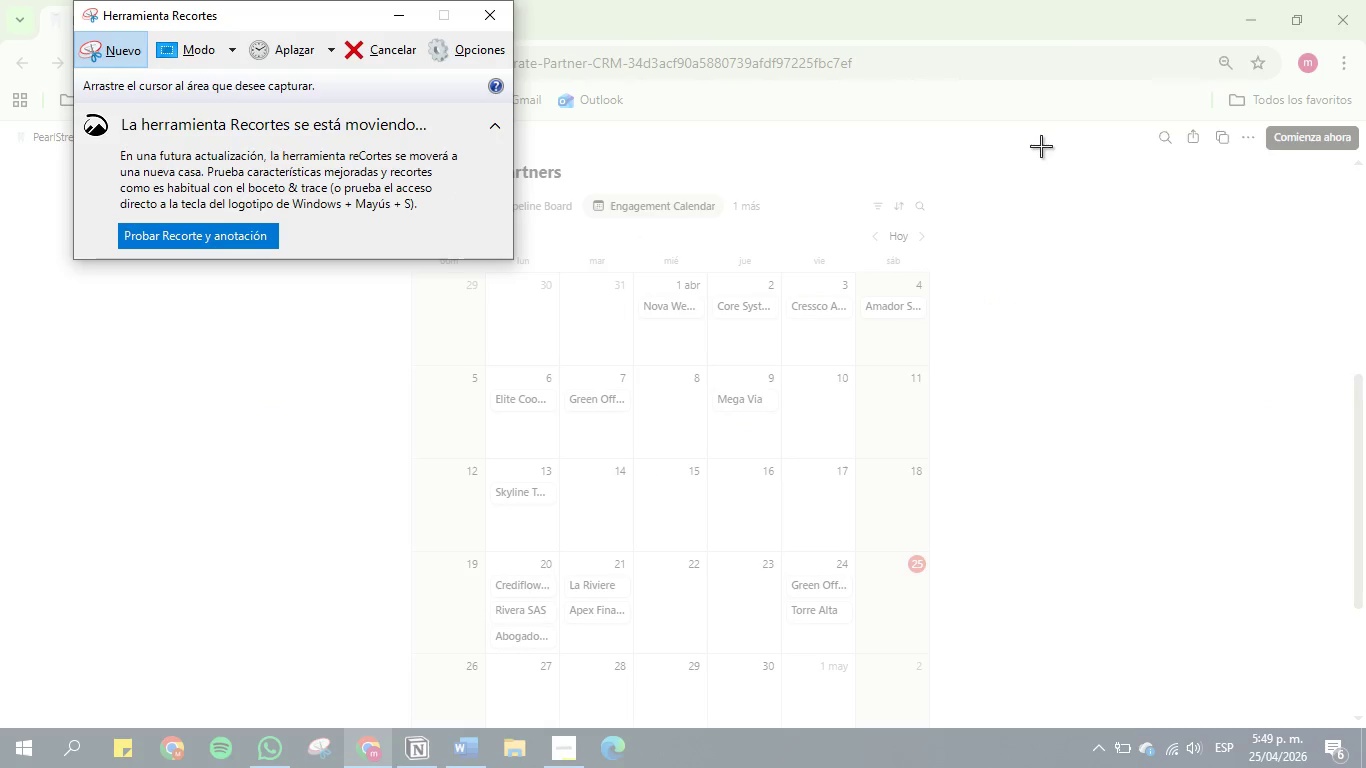 
left_click_drag(start_coordinate=[1045, 140], to_coordinate=[348, 714])
 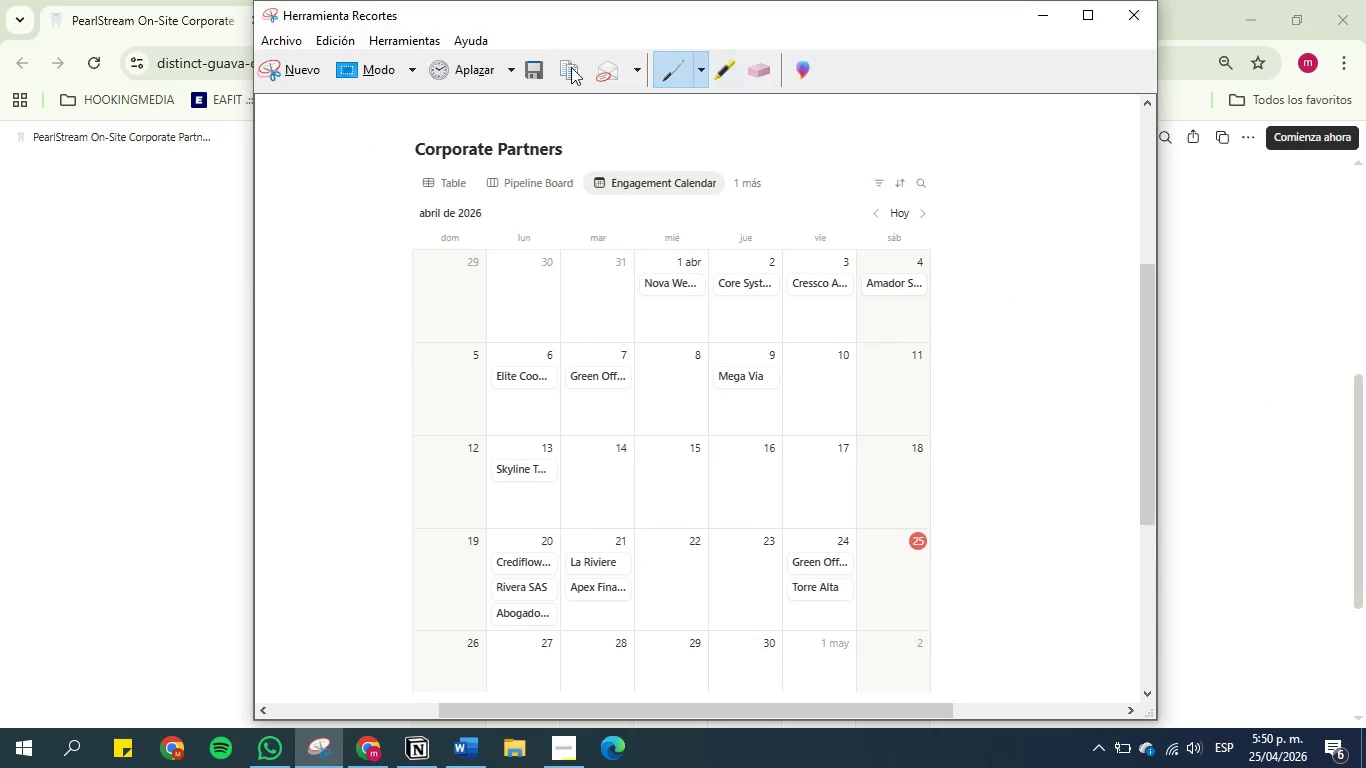 
left_click([522, 79])
 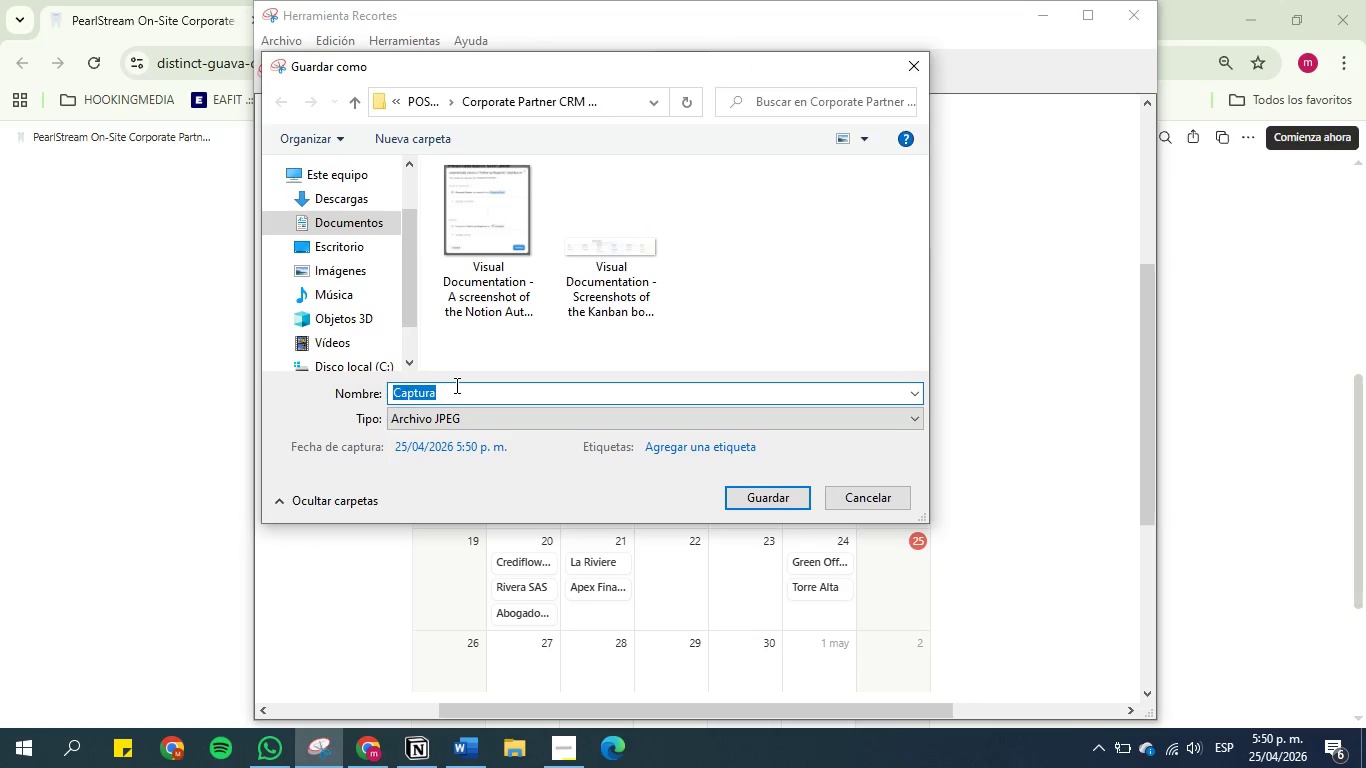 
key(Control+V)
 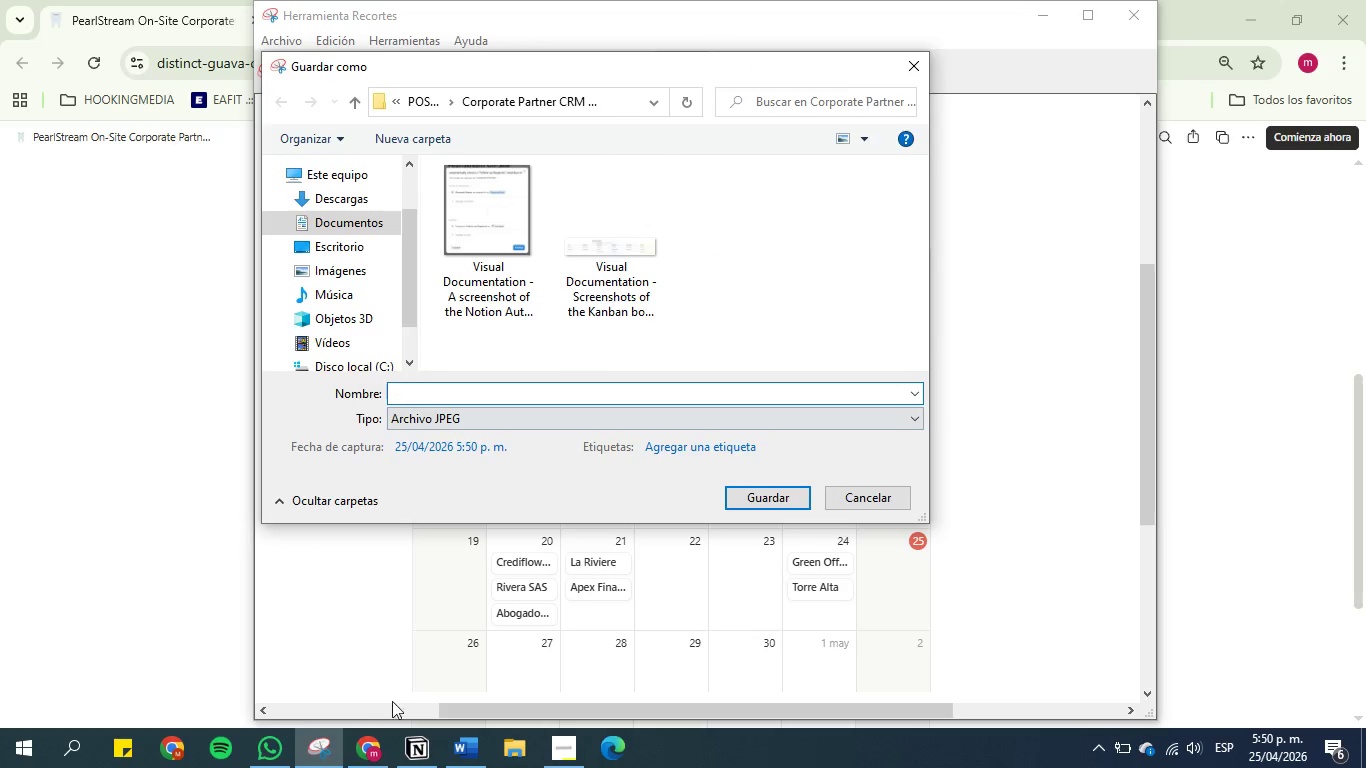 
left_click_drag(start_coordinate=[461, 751], to_coordinate=[468, 758])
 